 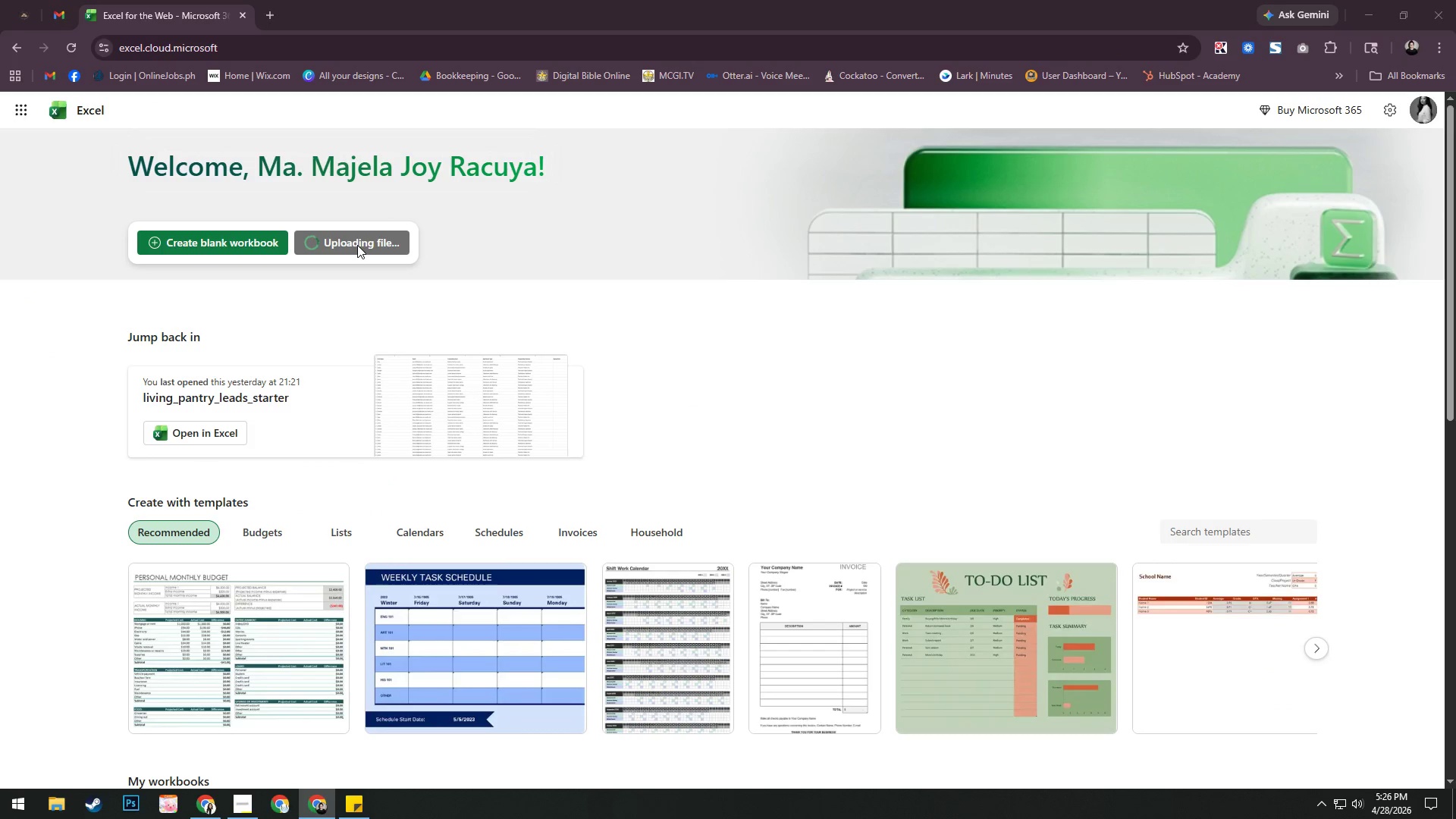 
left_click([657, 252])
 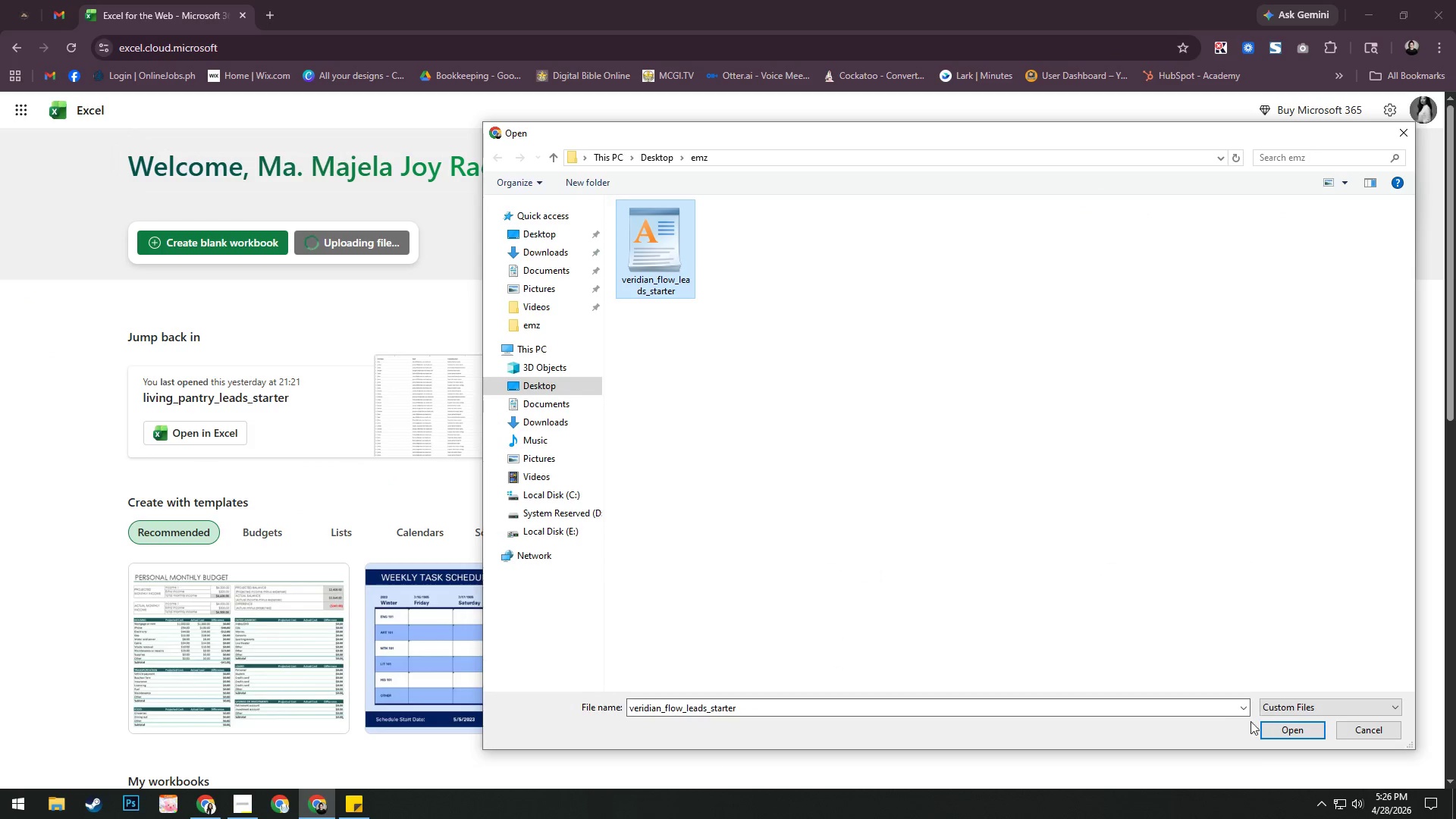 
left_click([1287, 733])
 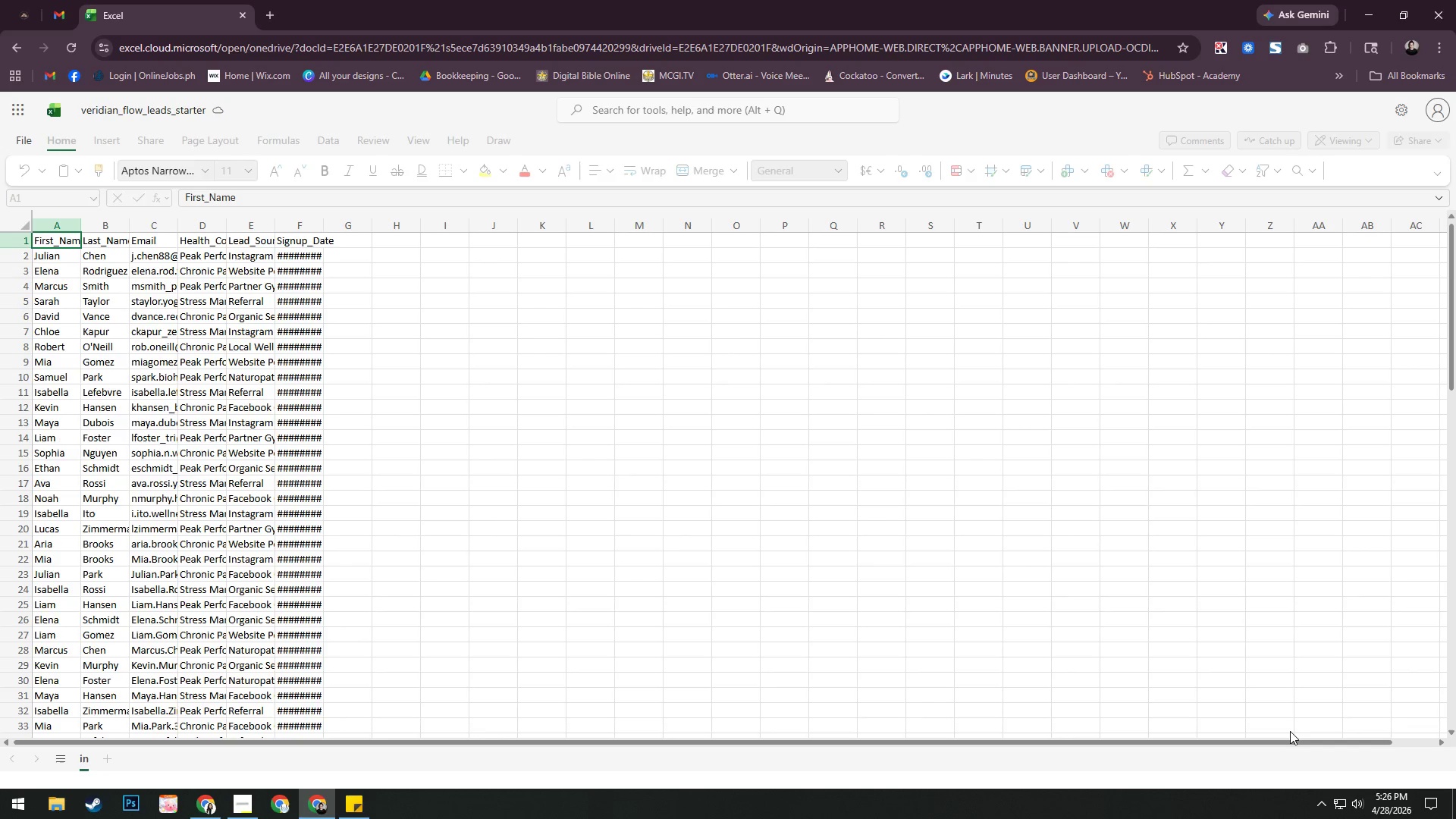 
wait(11.38)
 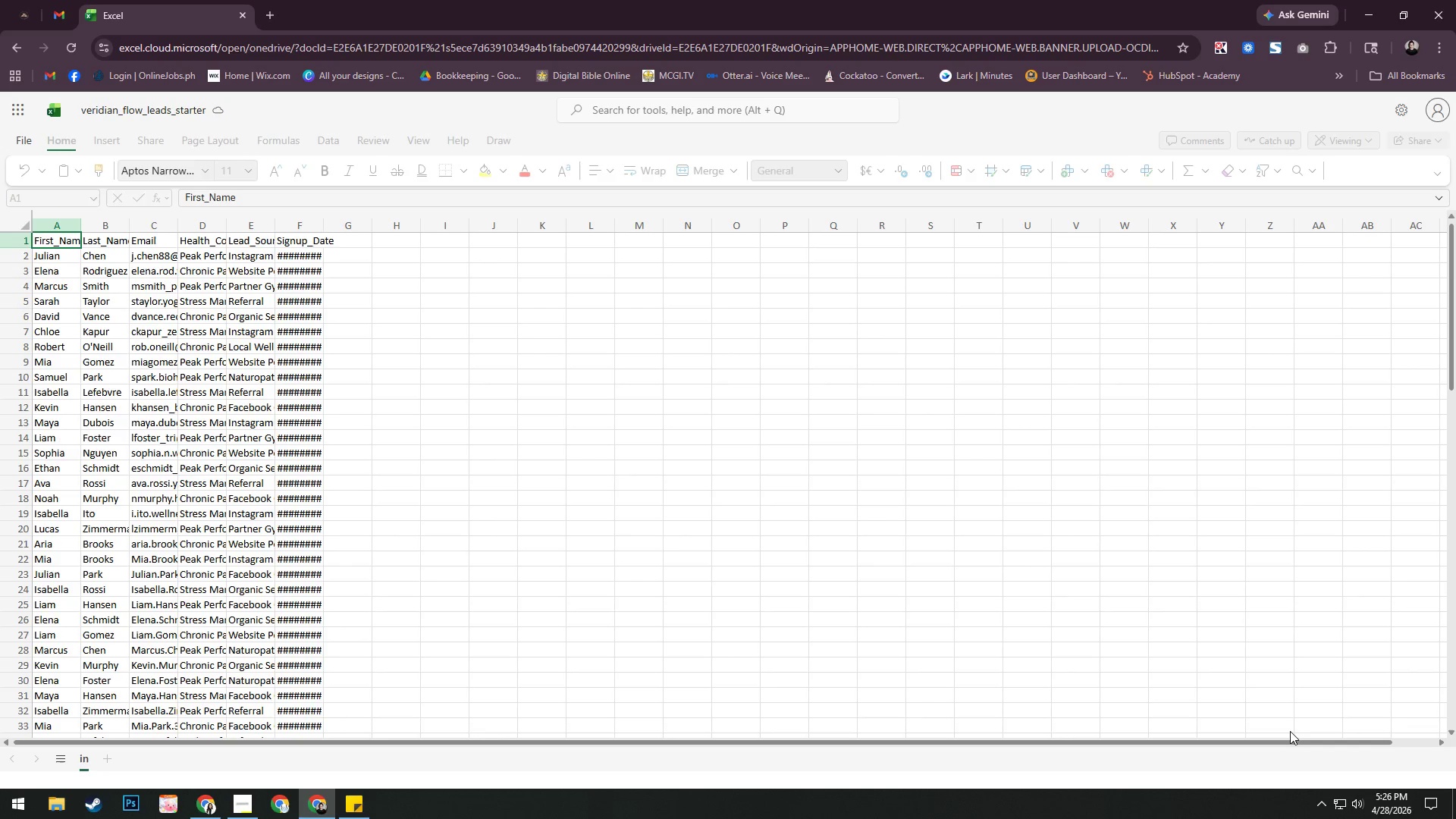 
left_click([18, 227])
 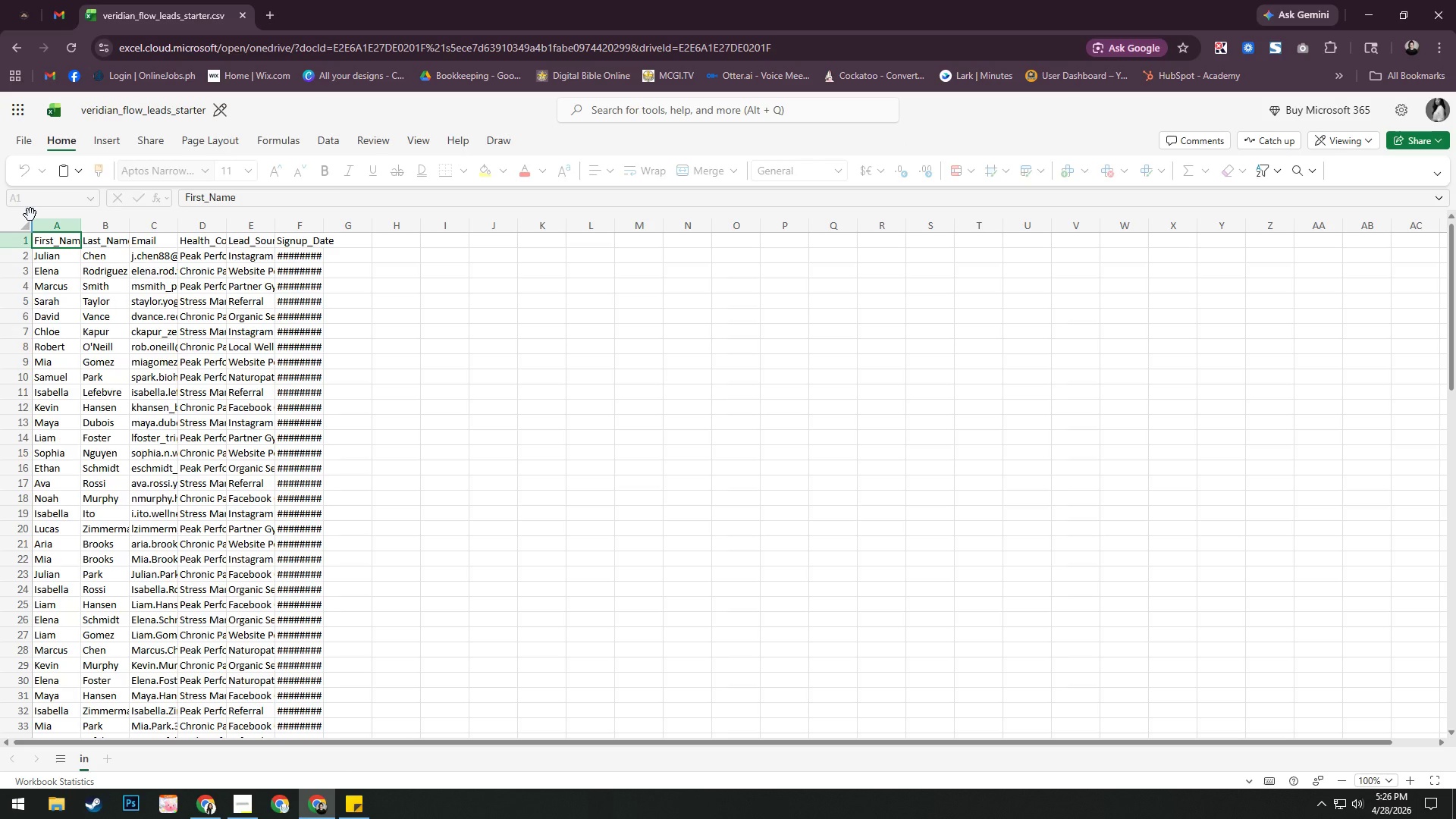 
wait(7.33)
 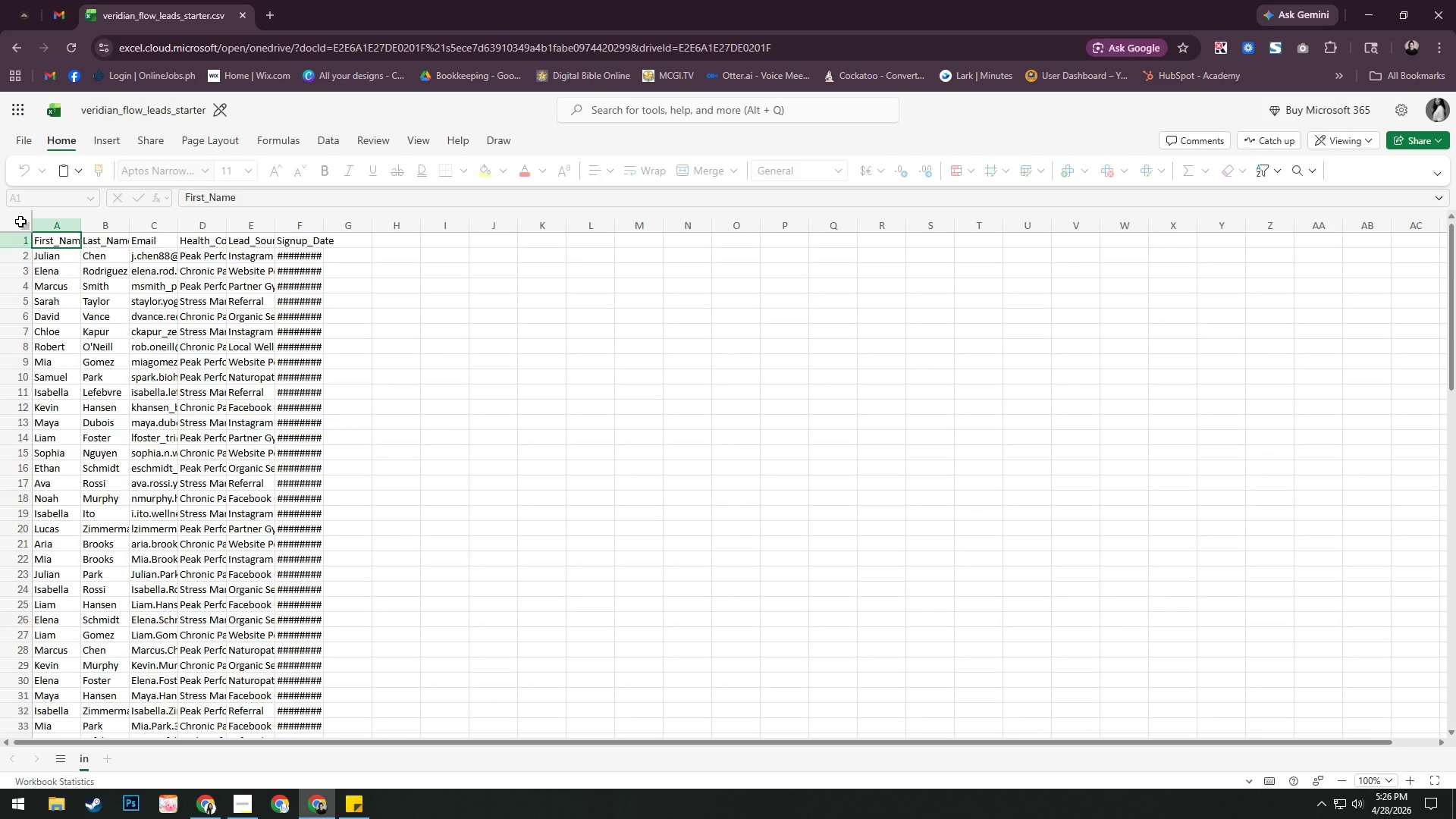 
left_click([20, 221])
 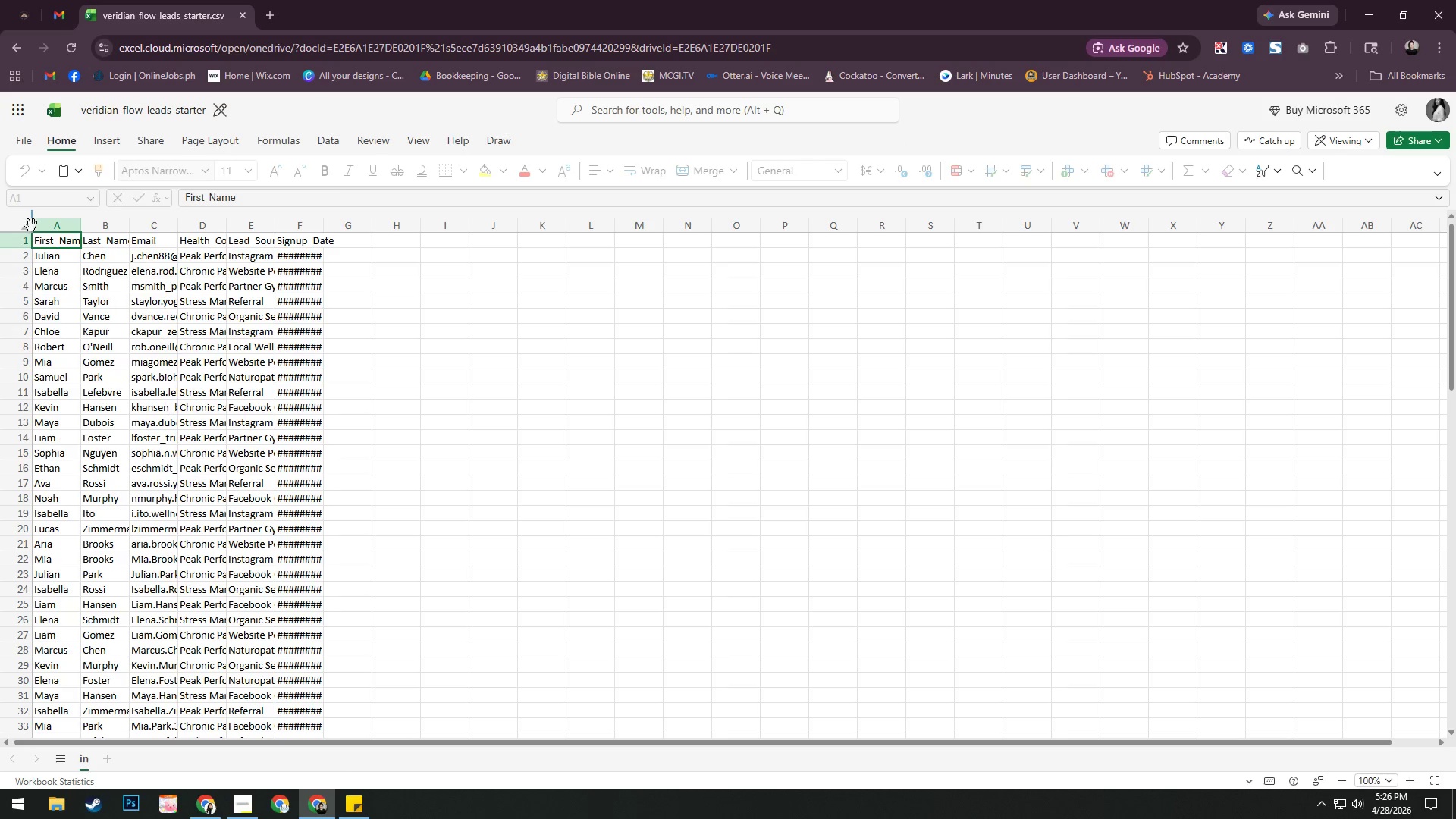 
left_click([33, 225])
 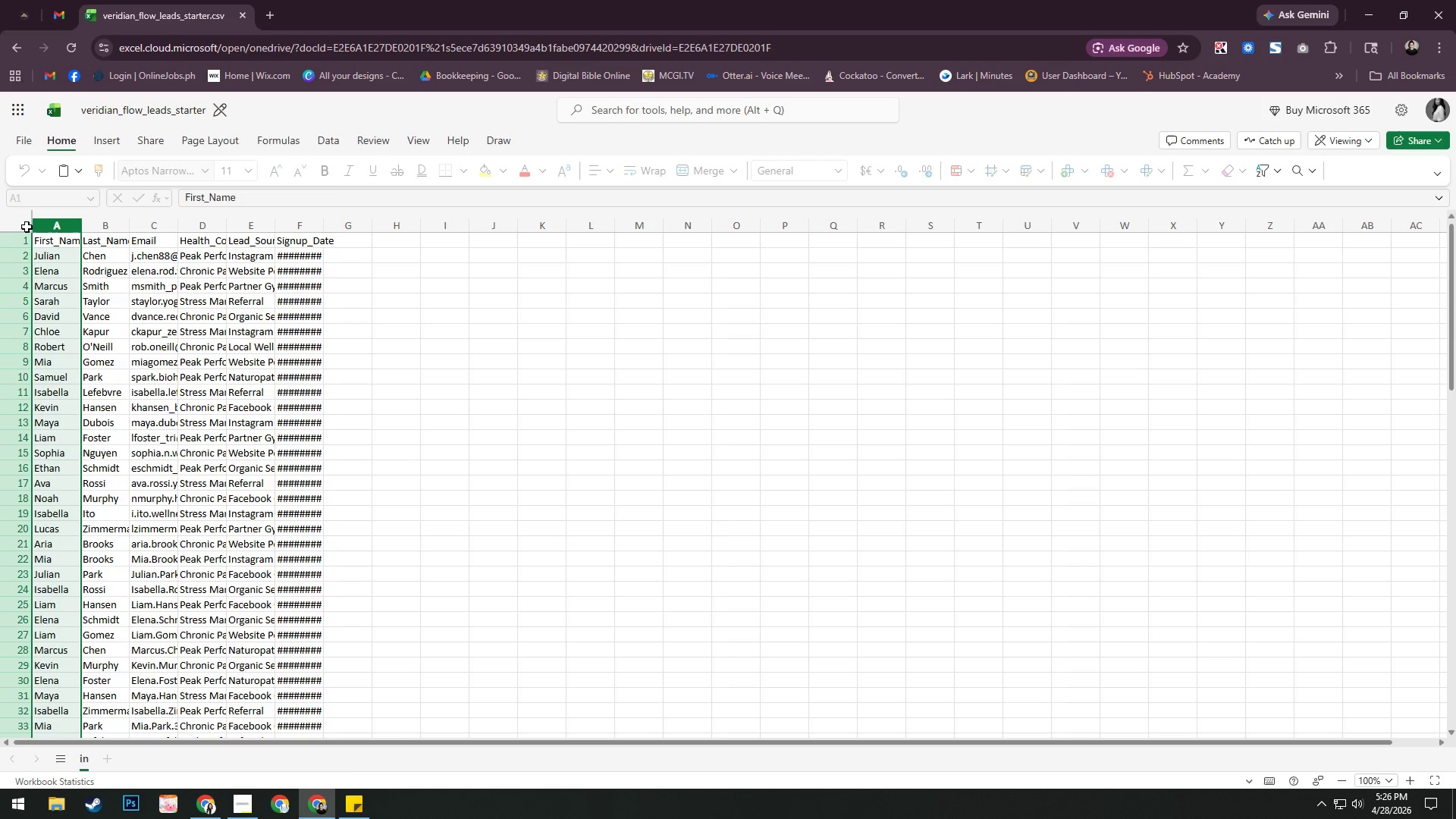 
left_click([23, 226])
 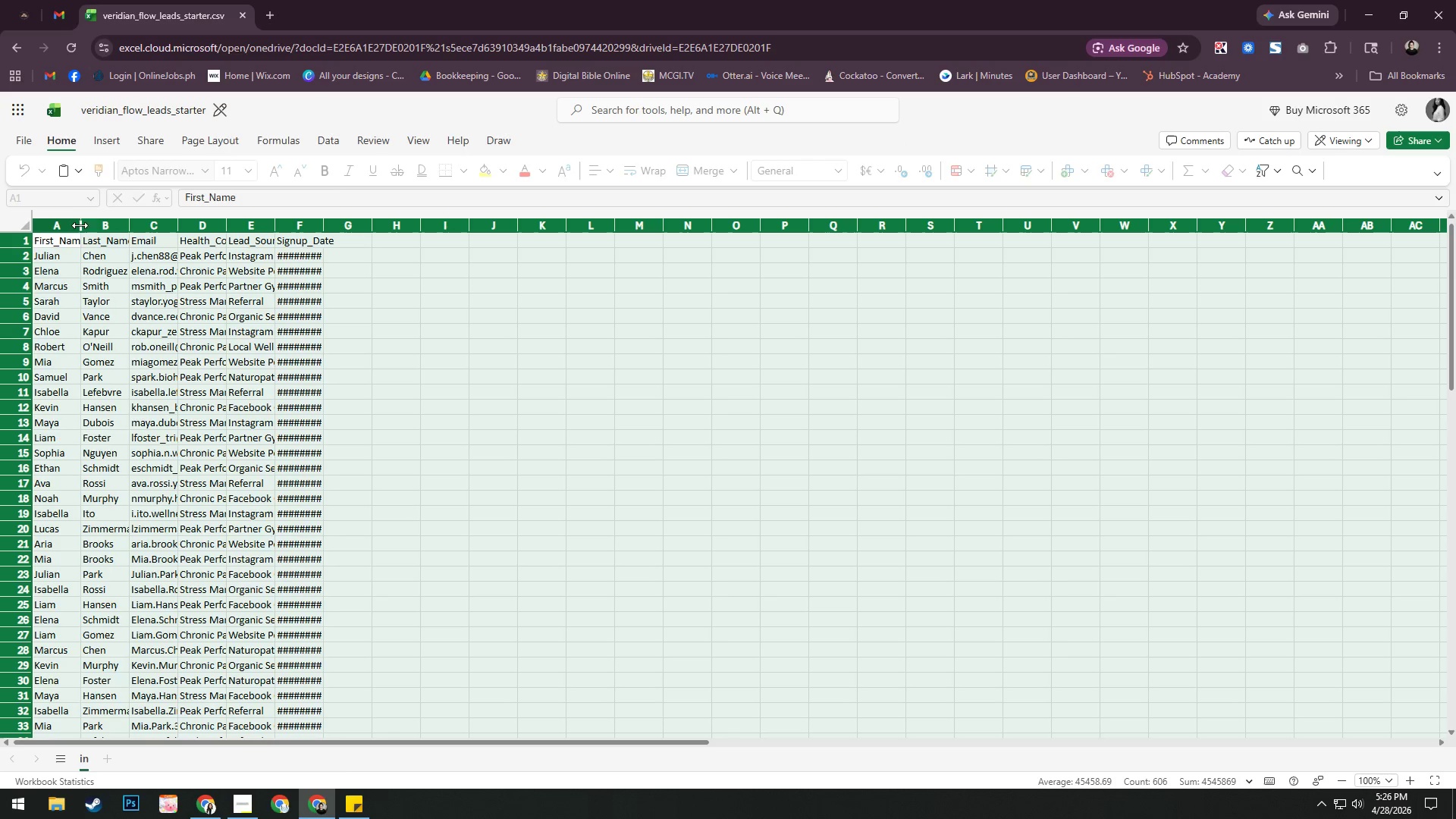 
left_click_drag(start_coordinate=[83, 227], to_coordinate=[230, 231])
 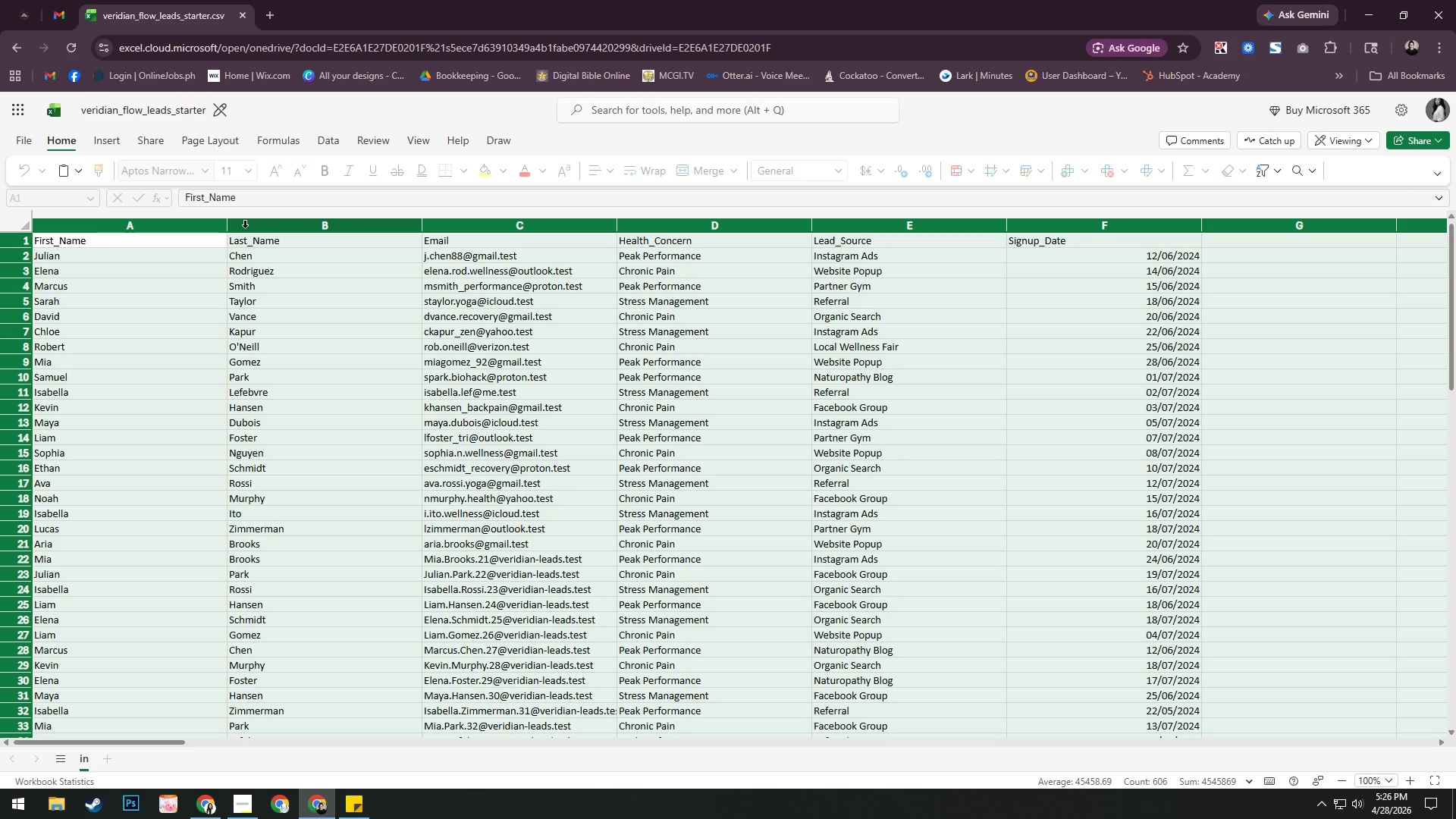 
left_click_drag(start_coordinate=[225, 231], to_coordinate=[252, 231])
 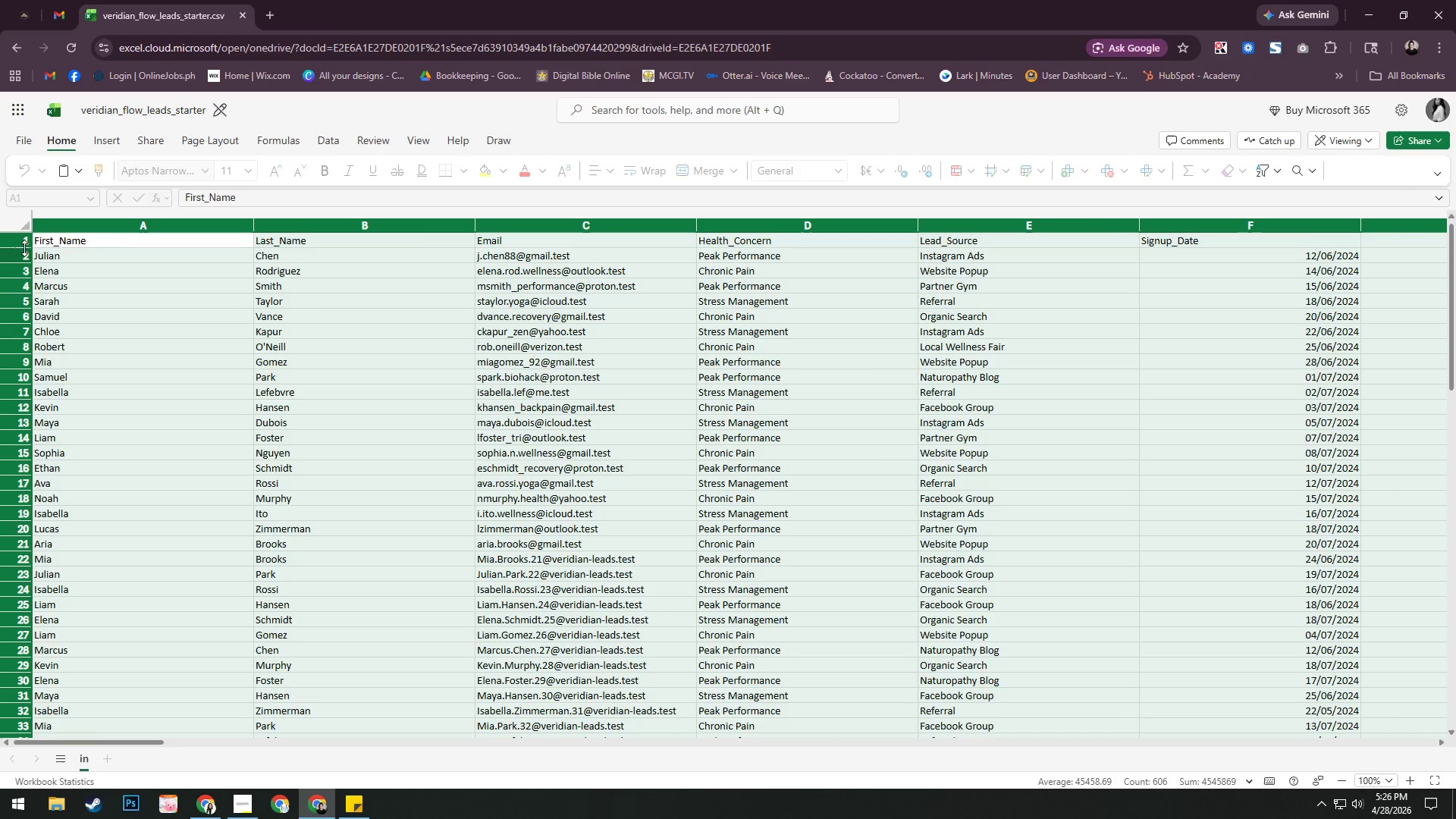 
left_click_drag(start_coordinate=[24, 248], to_coordinate=[23, 263])
 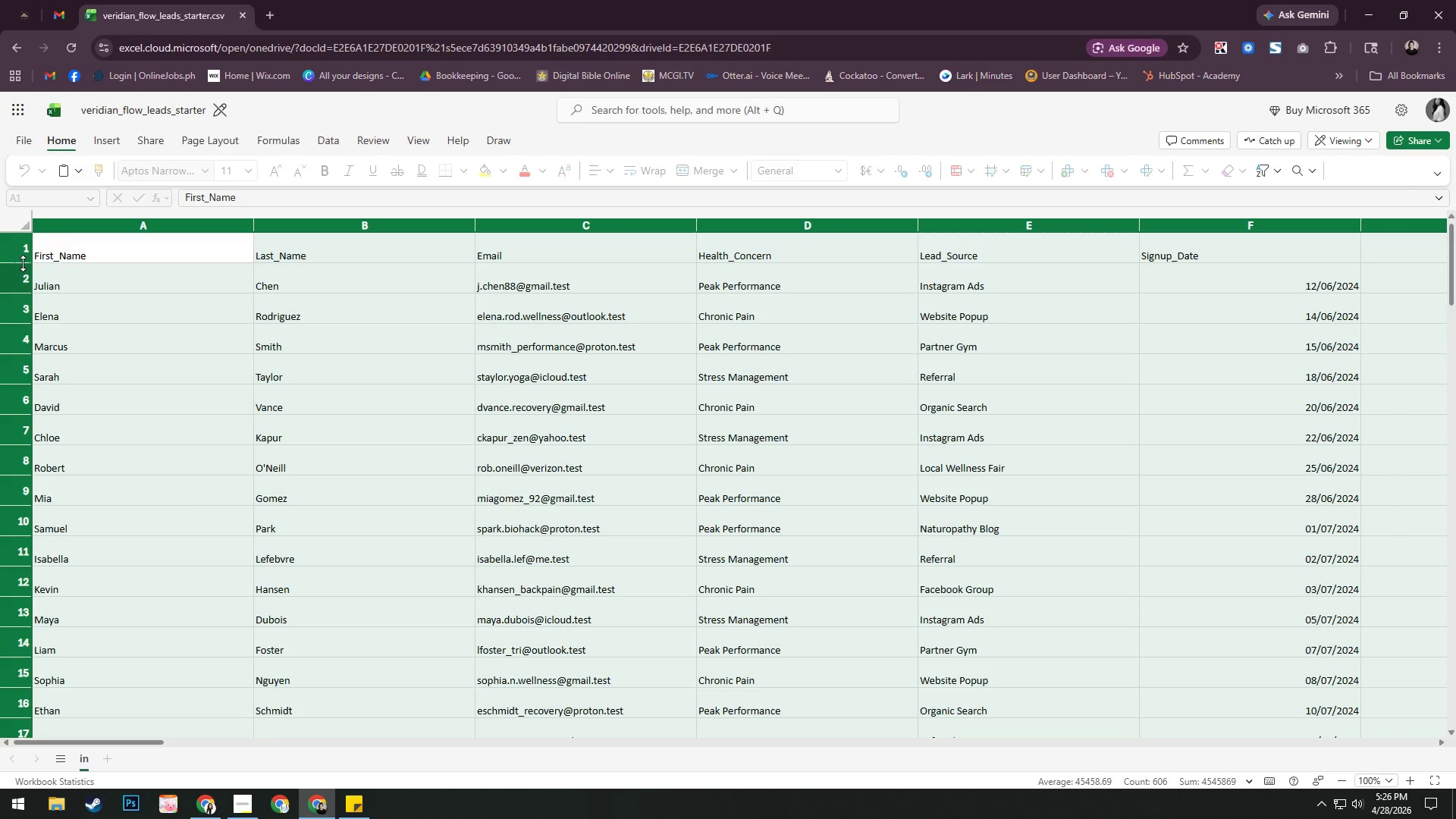 
wait(25.91)
 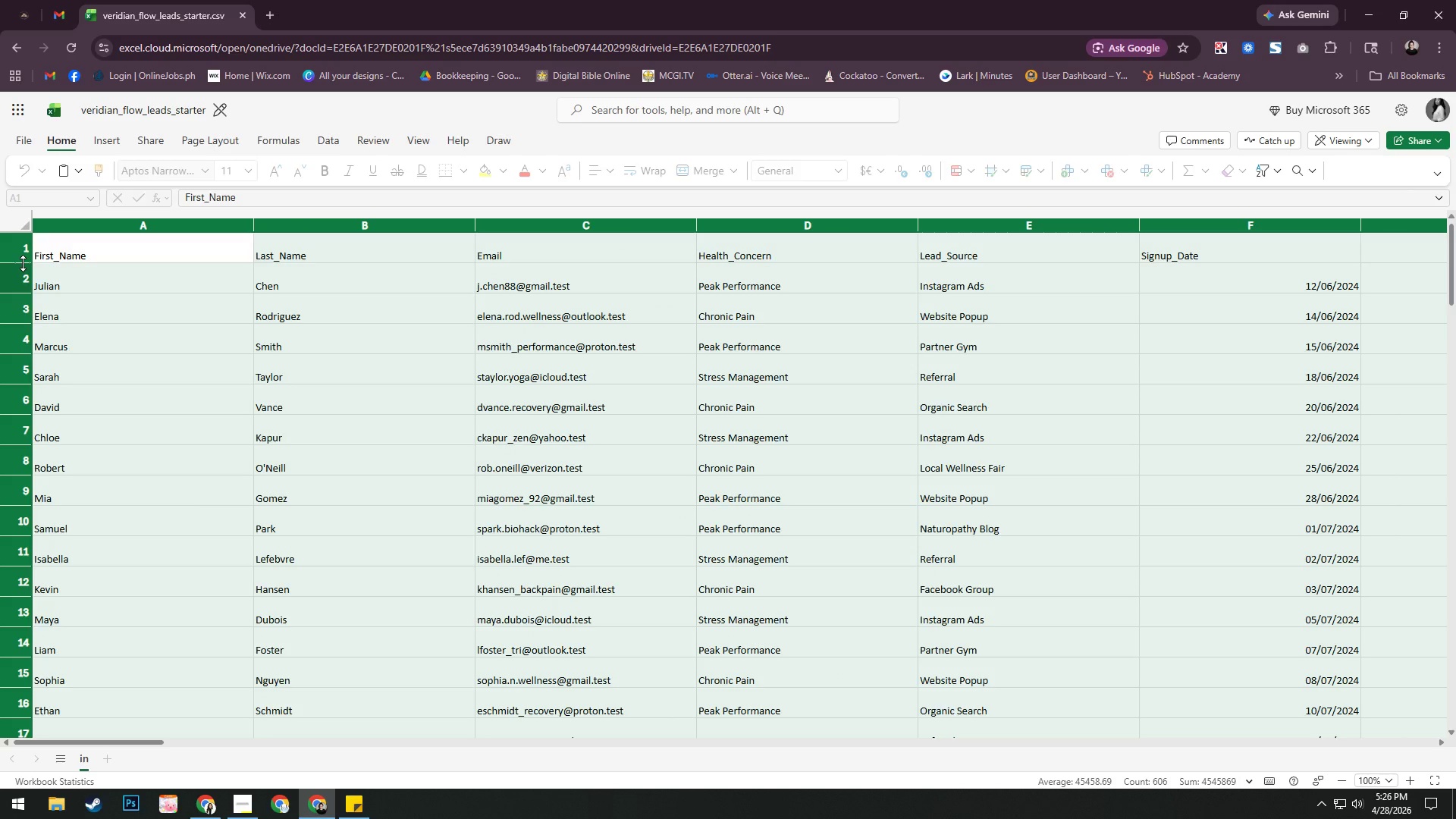 
key(Alt+AltLeft)
 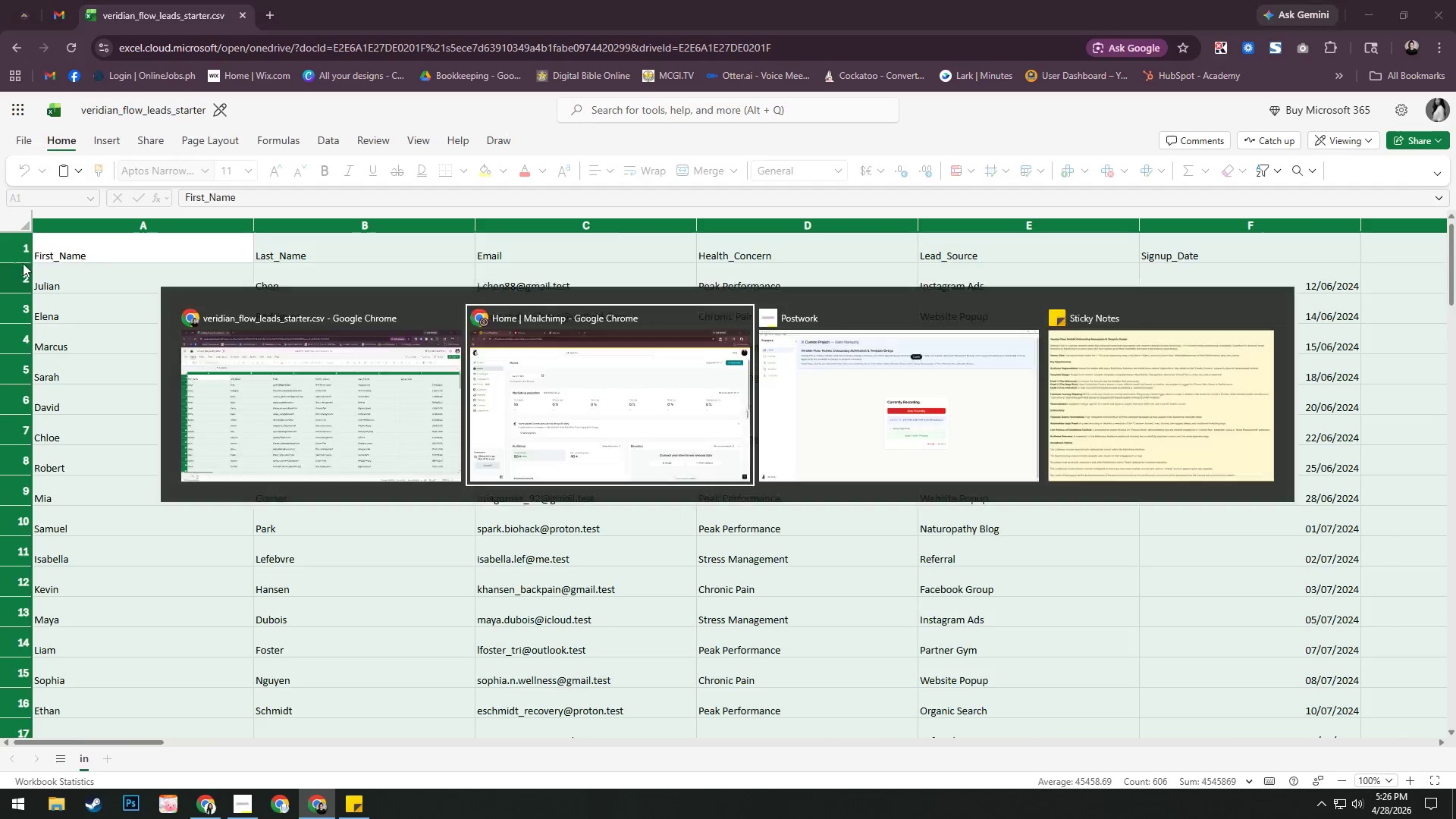 
key(Alt+Tab)
 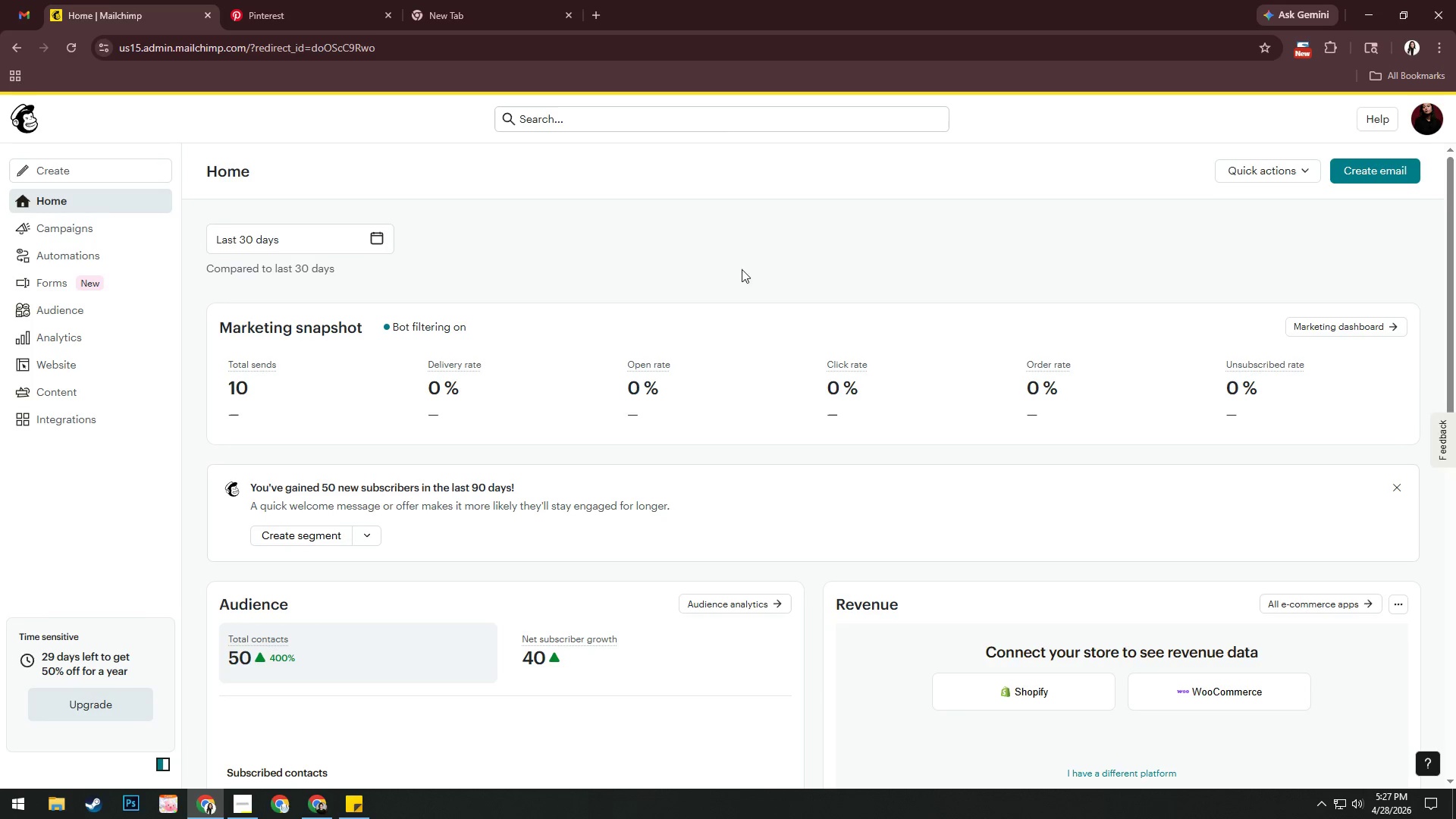 
mouse_move([111, 306])
 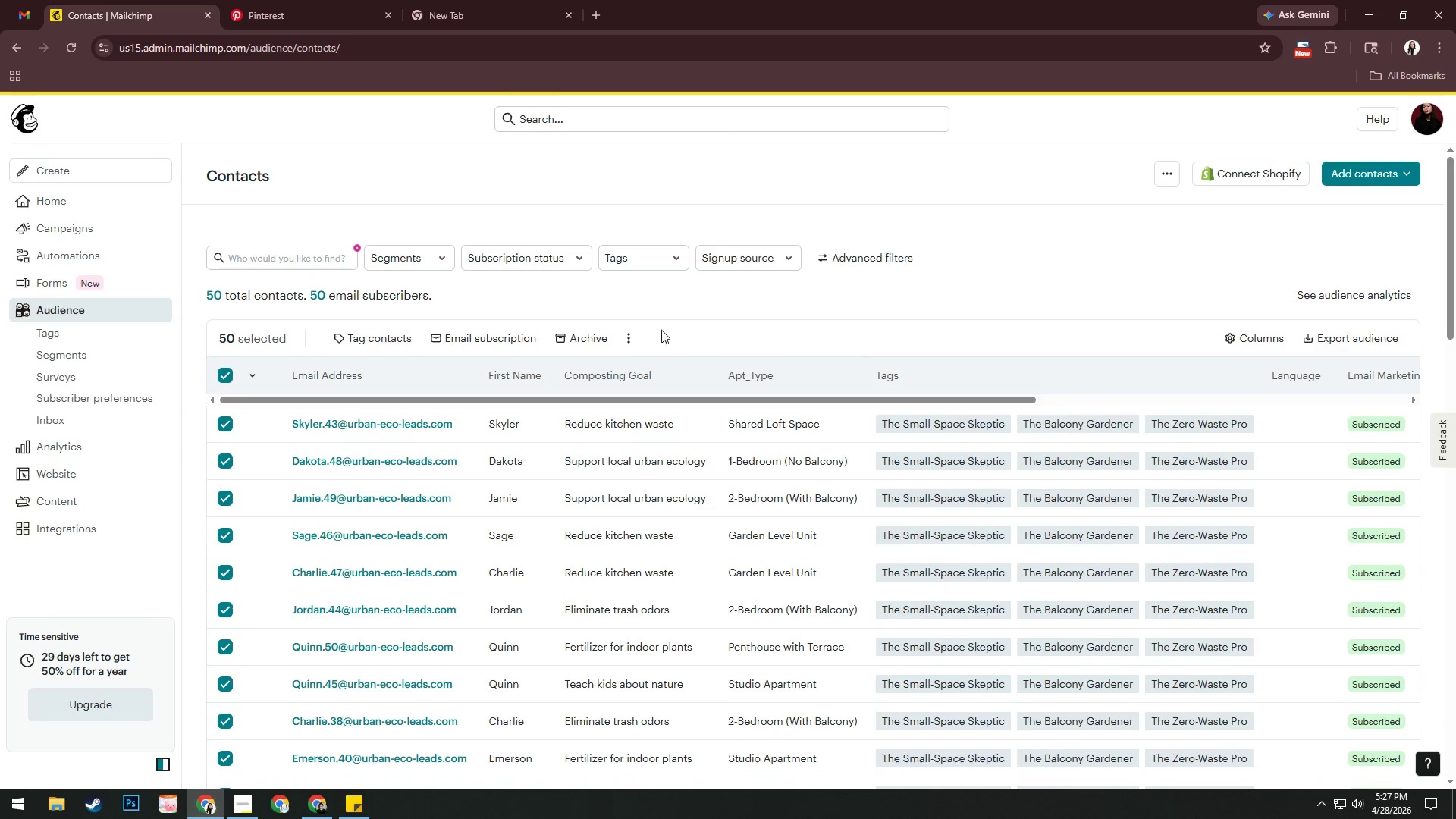 
left_click([595, 334])
 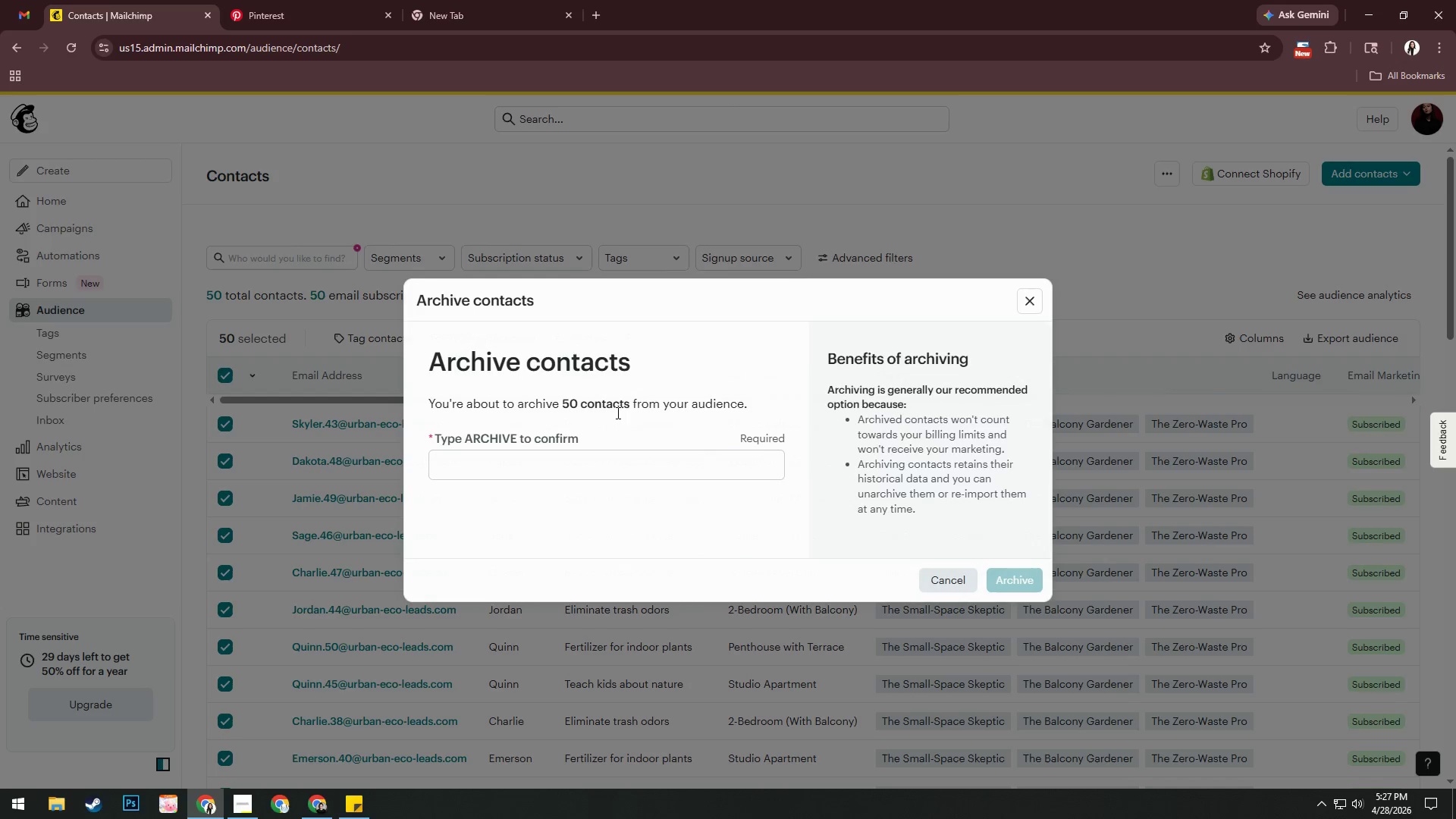 
left_click([617, 466])
 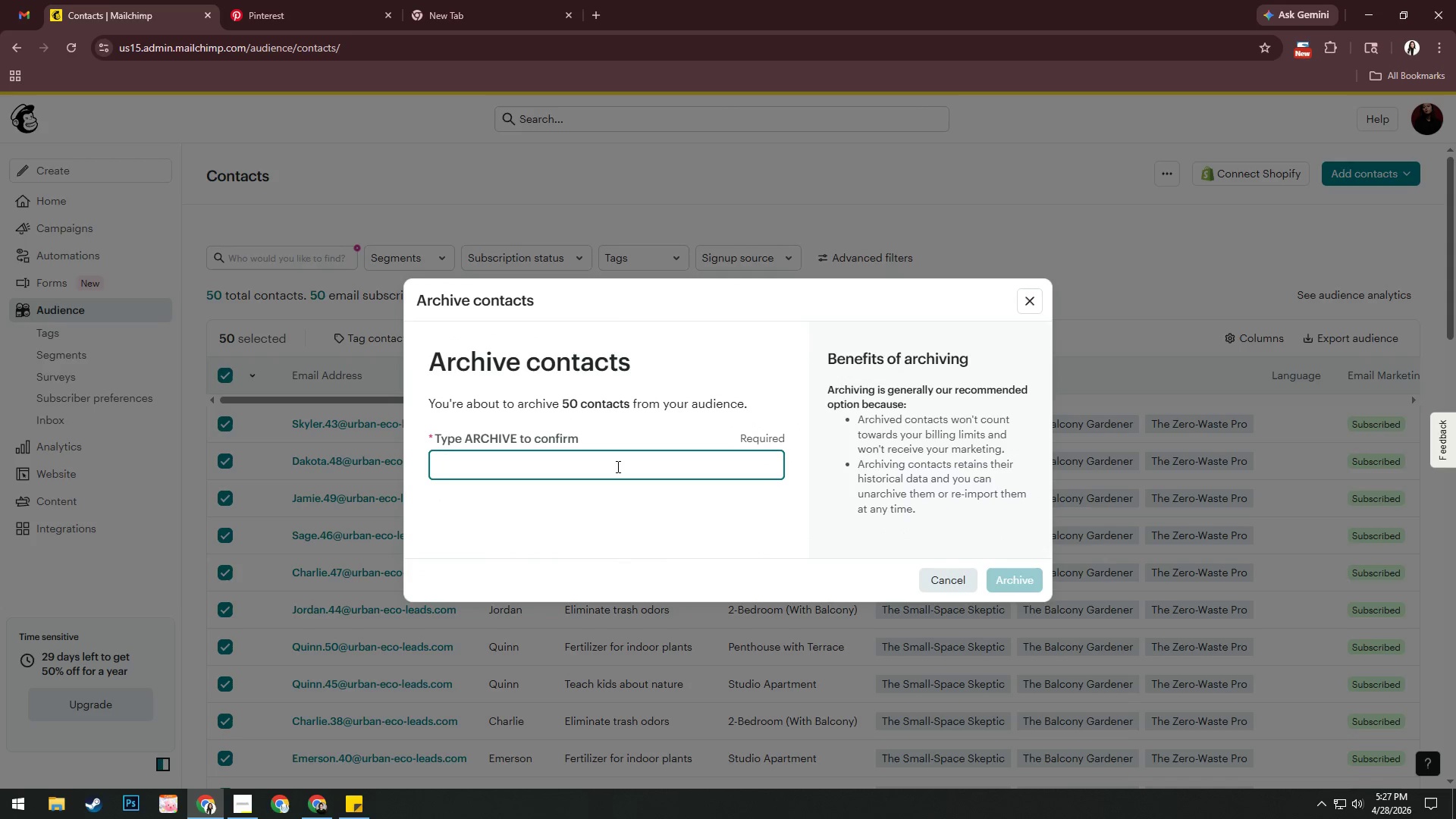 
type(ARCHIVR)
key(Backspace)
type(E)
 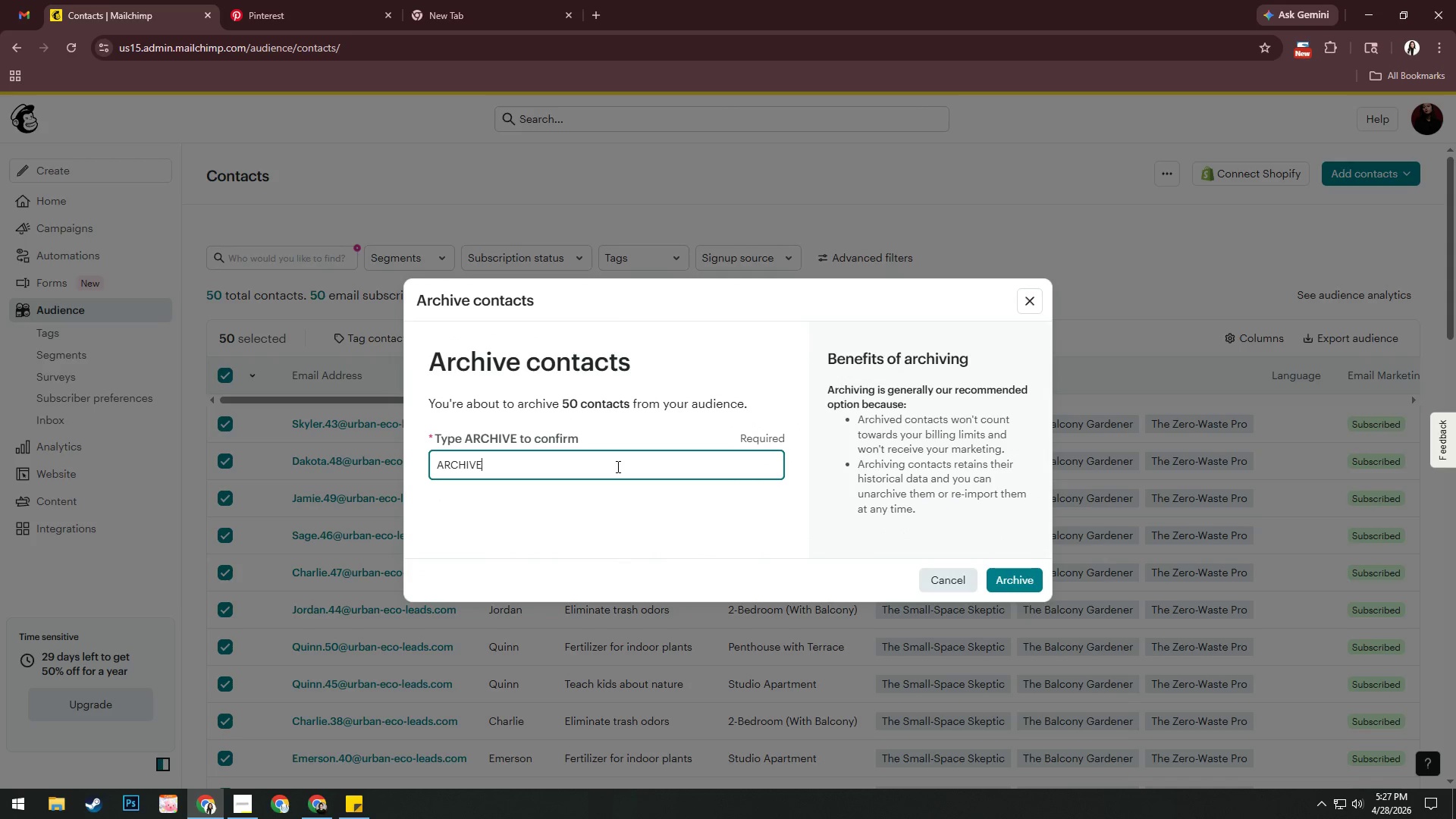 
key(Enter)
 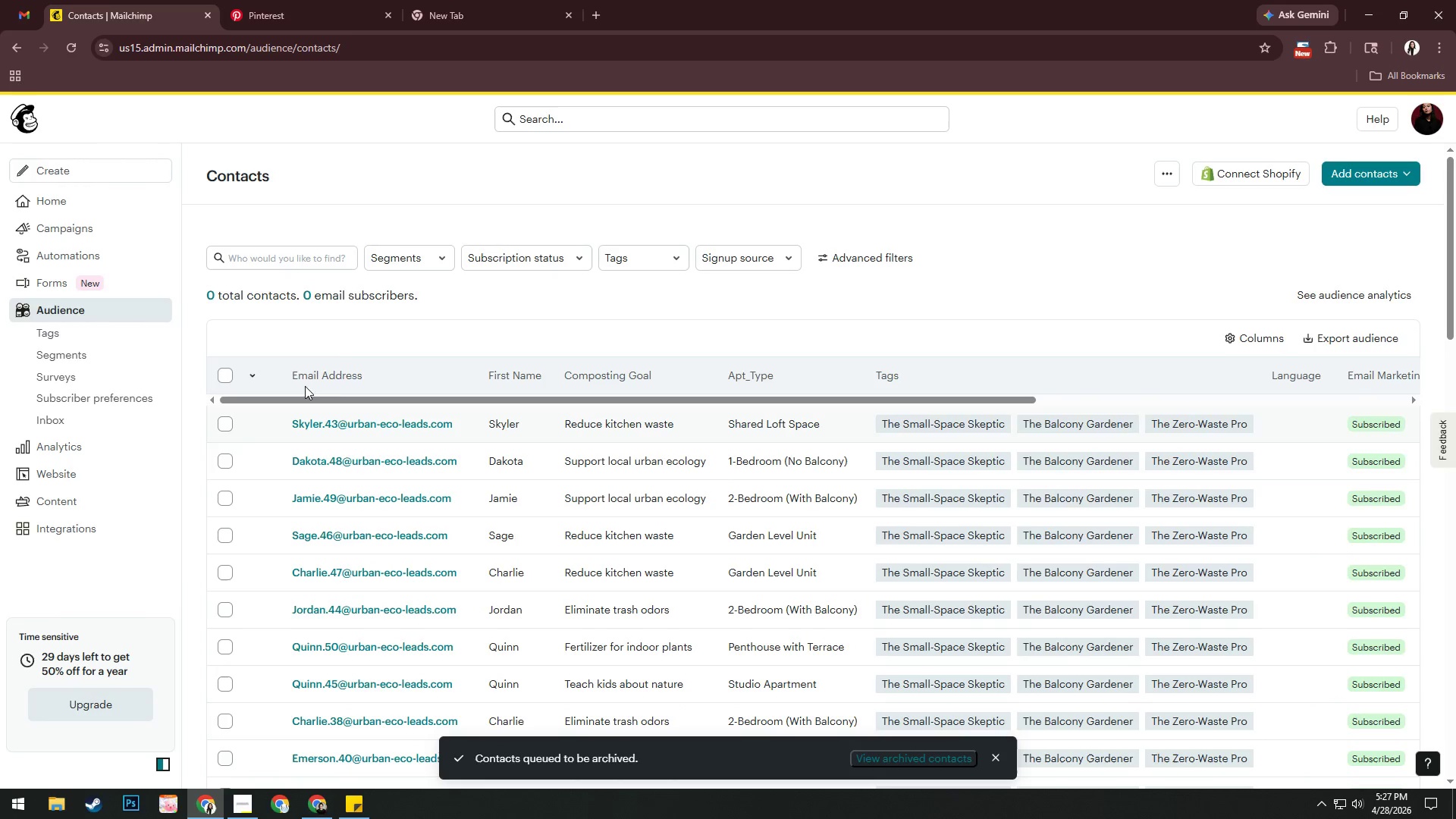 
left_click([226, 377])
 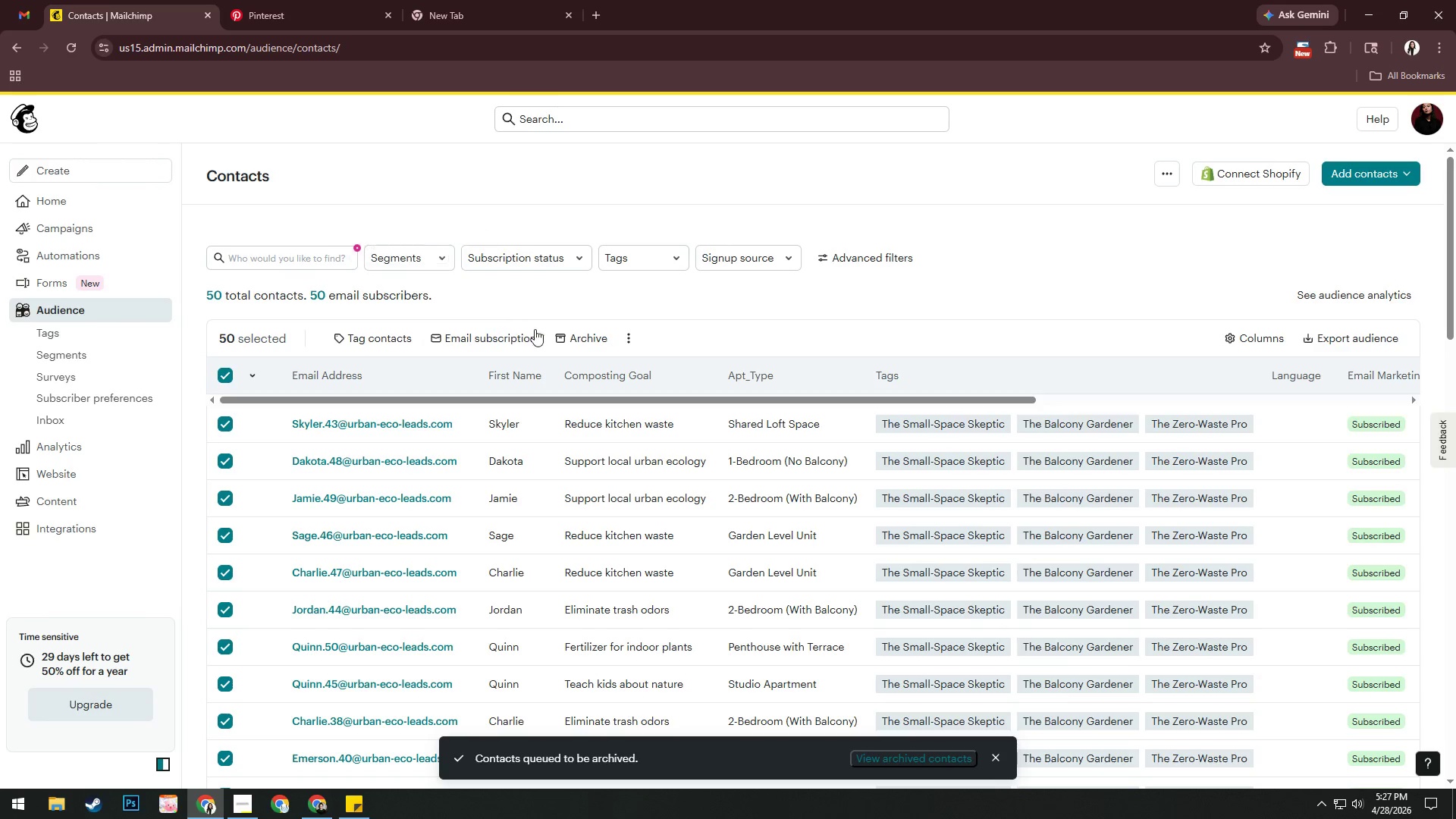 
left_click([582, 334])
 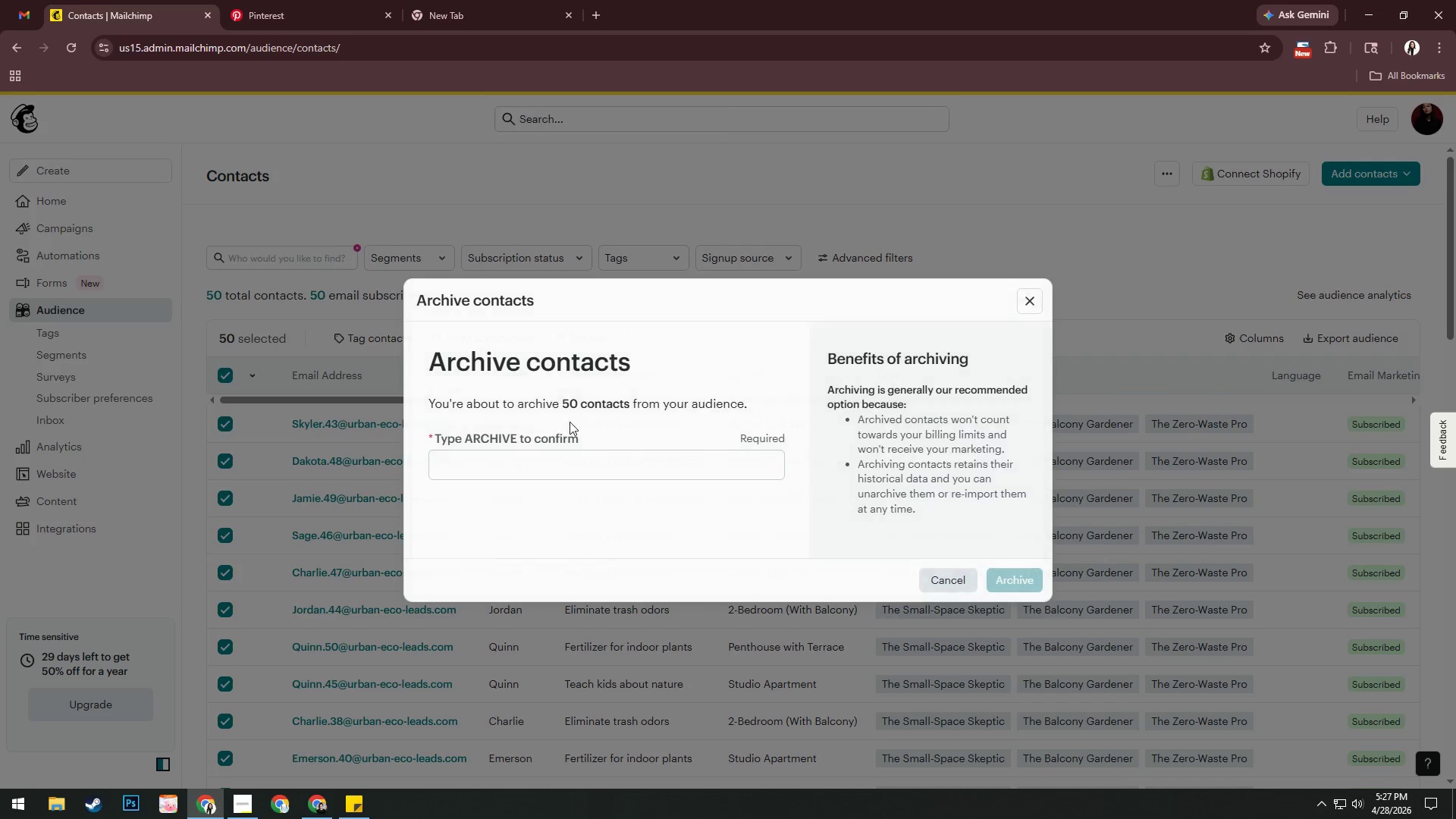 
left_click([579, 461])
 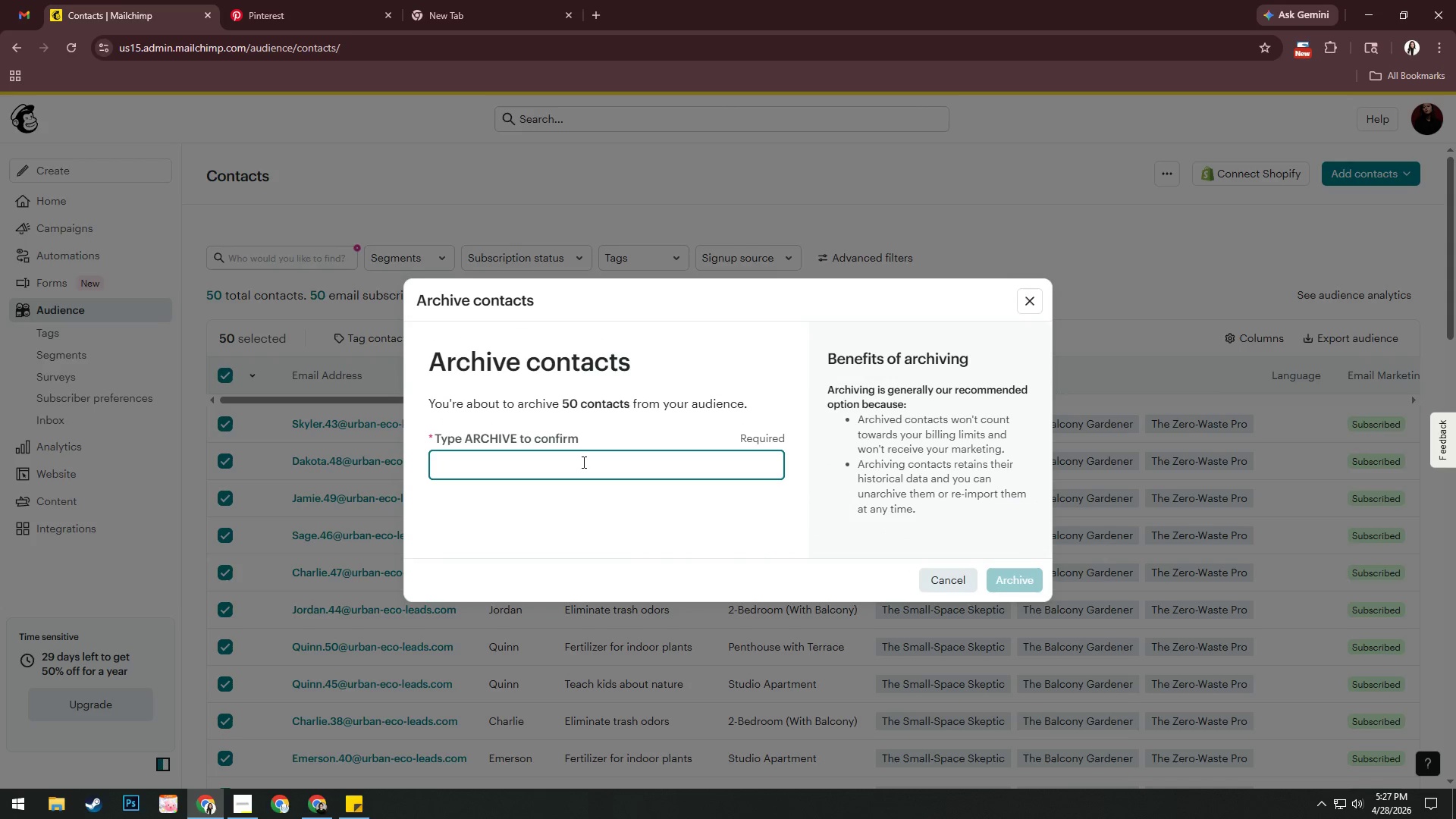 
type(ARCHIBR)
key(Backspace)
key(Backspace)
type(VR)
key(Backspace)
type(E)
 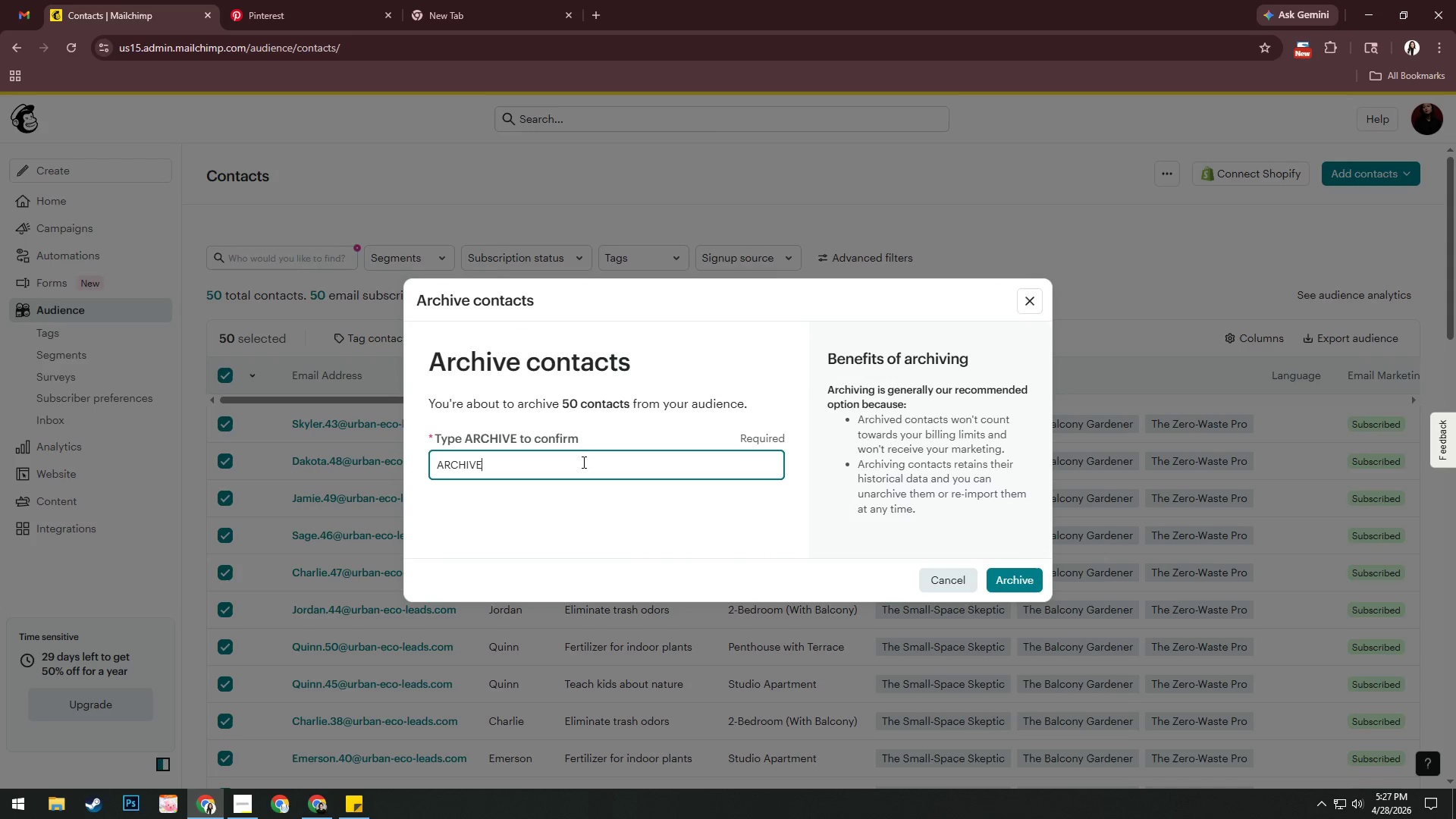 
key(Enter)
 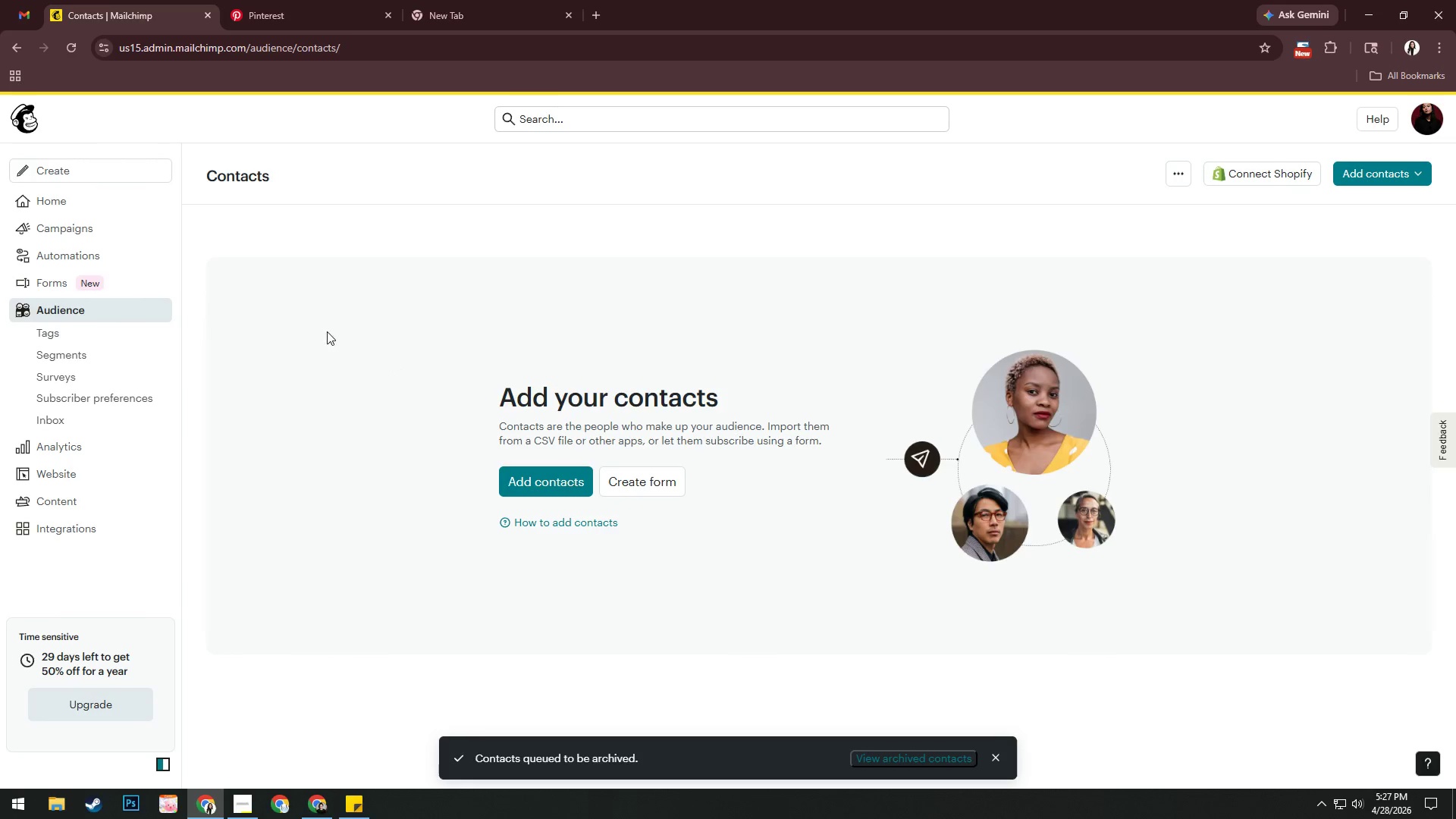 
left_click([93, 259])
 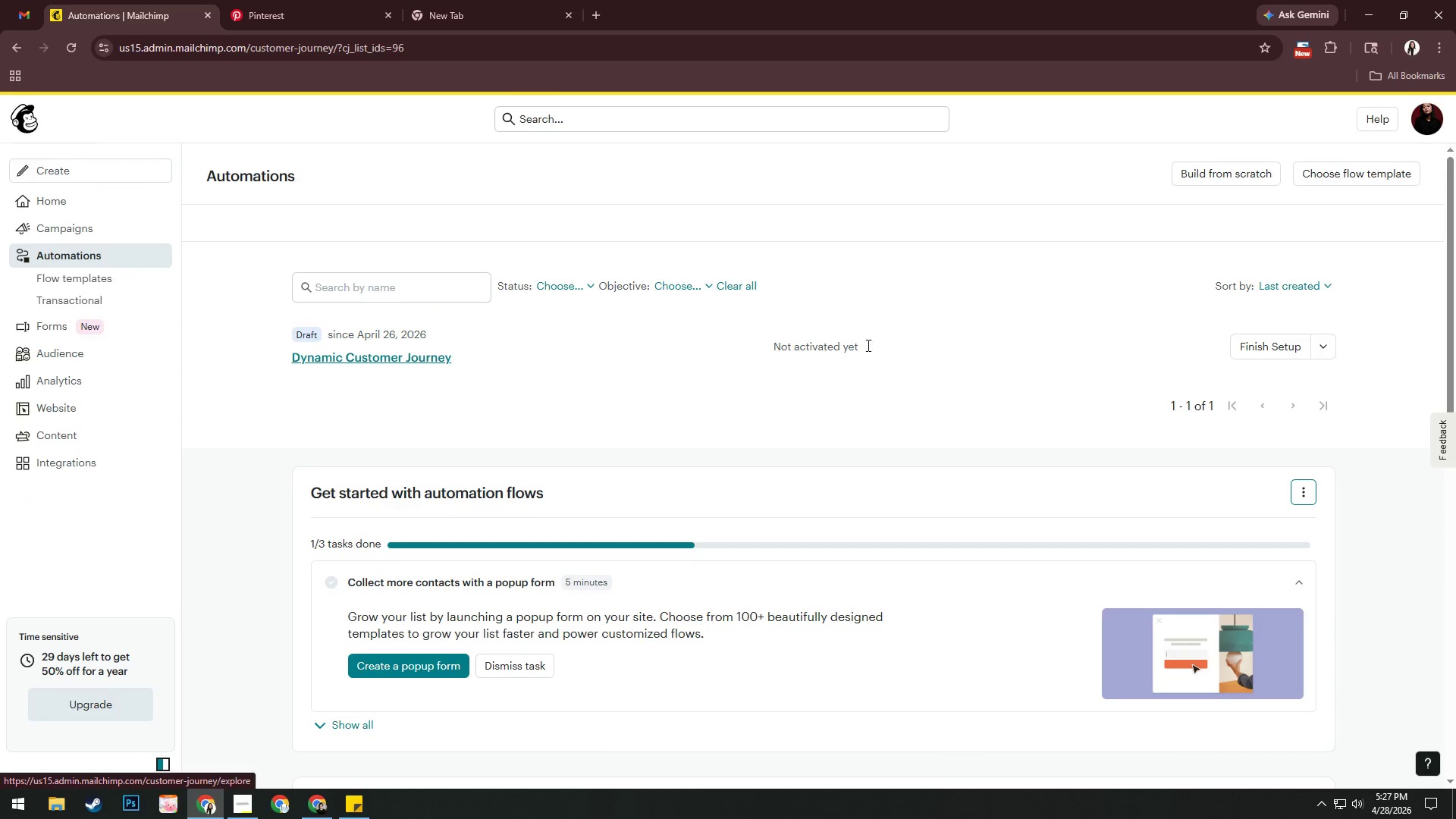 
left_click([1329, 348])
 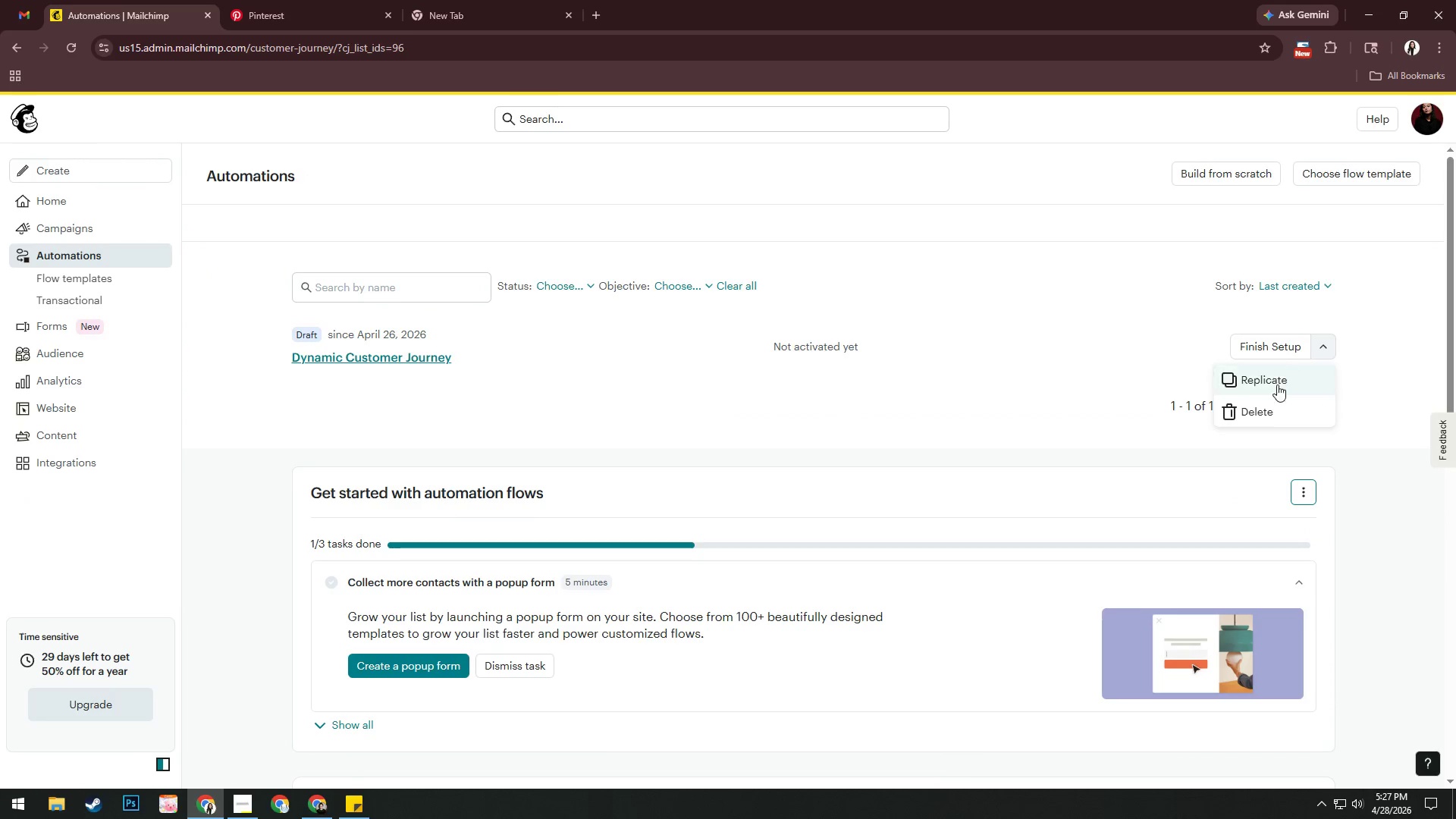 
left_click([1274, 412])
 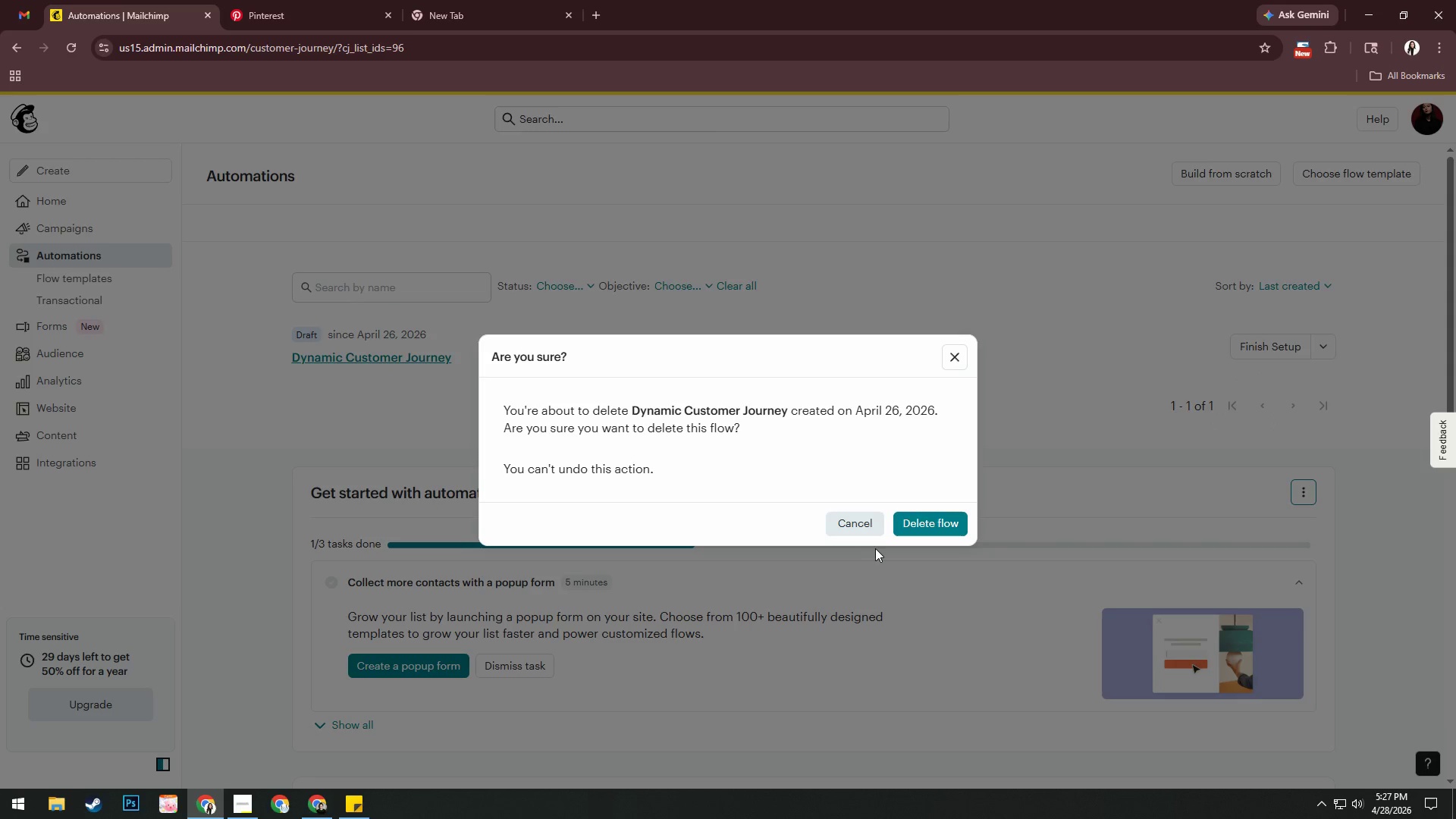 
left_click([930, 521])
 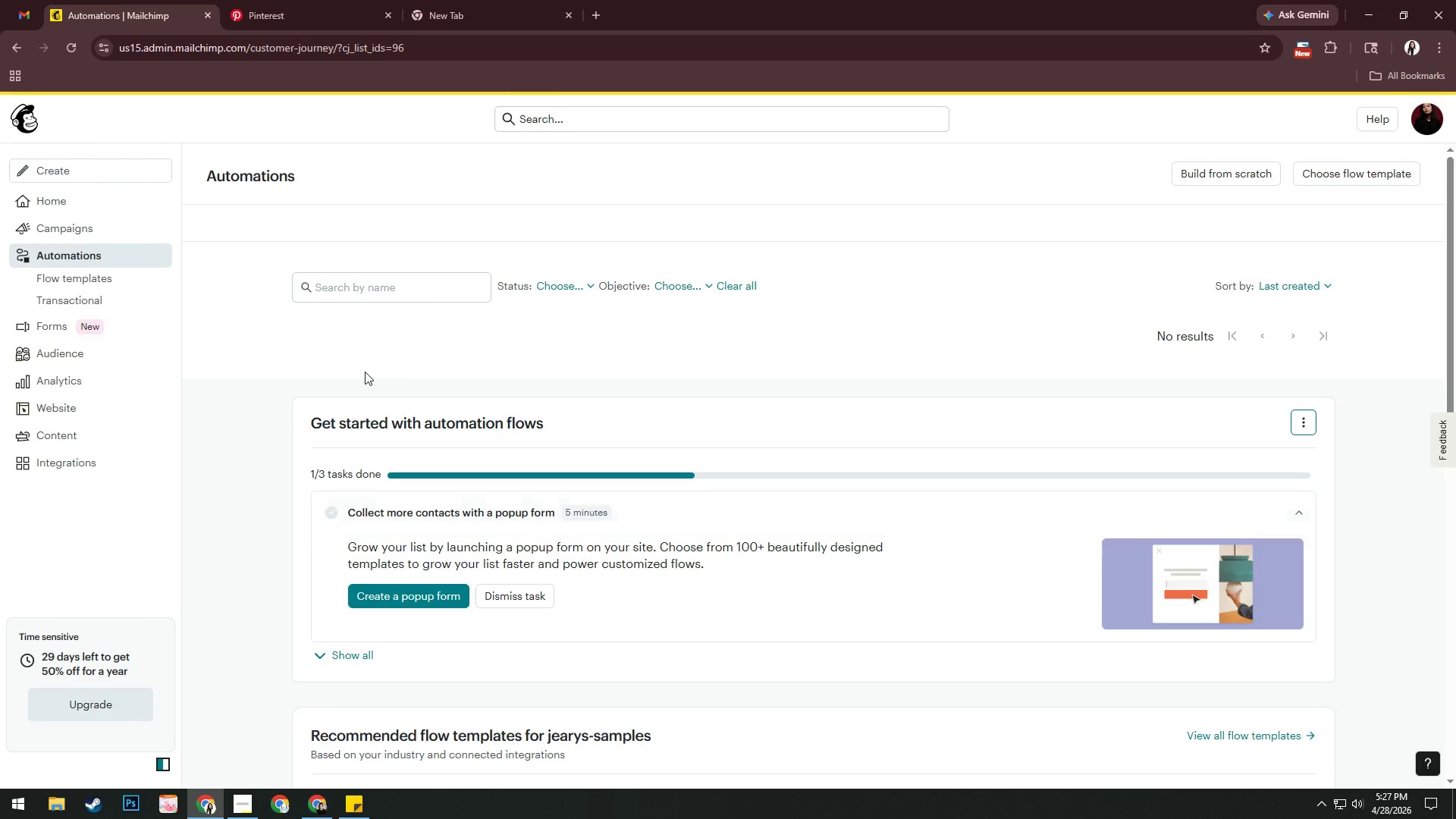 
left_click([92, 354])
 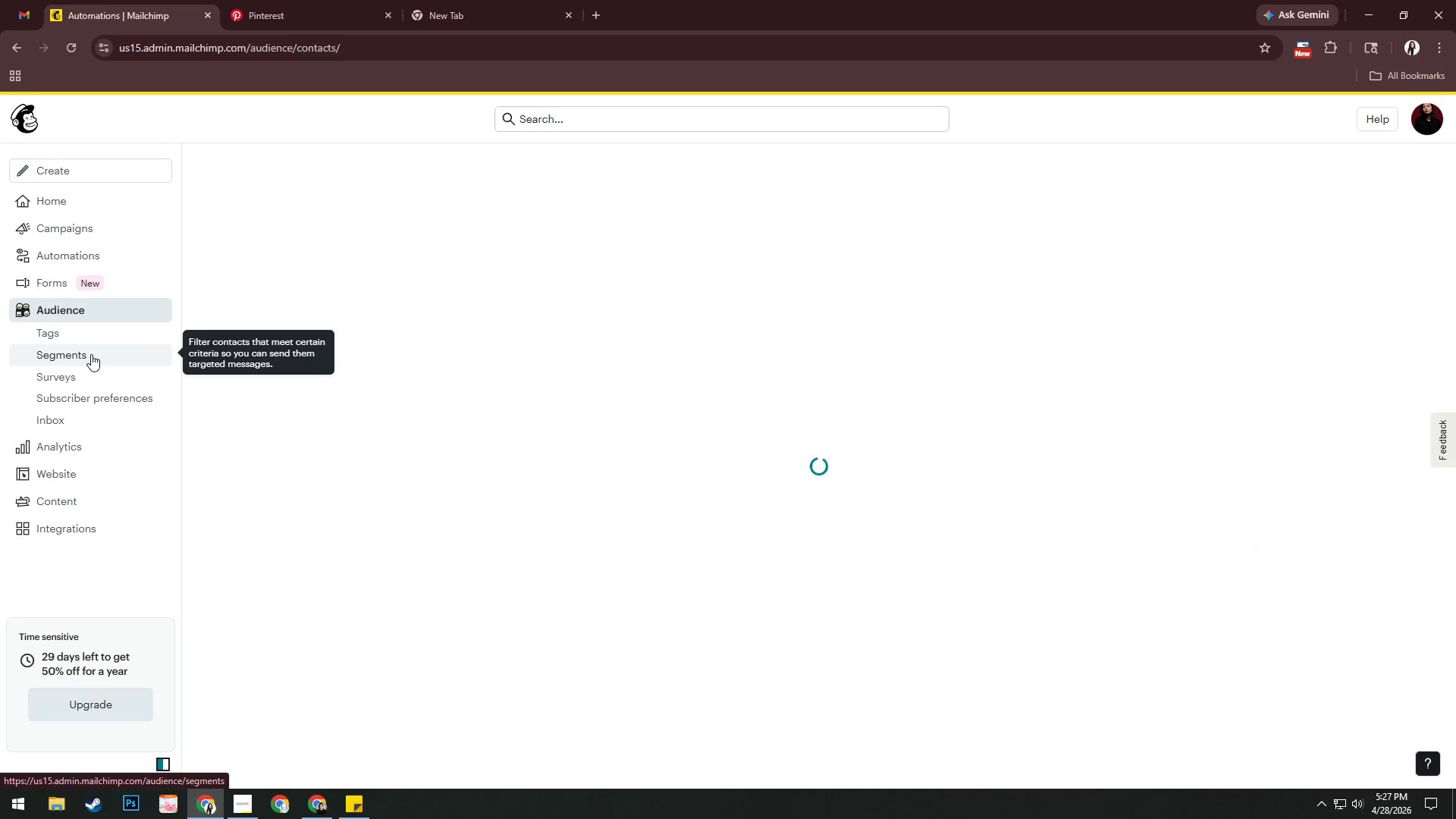 
left_click([98, 340])
 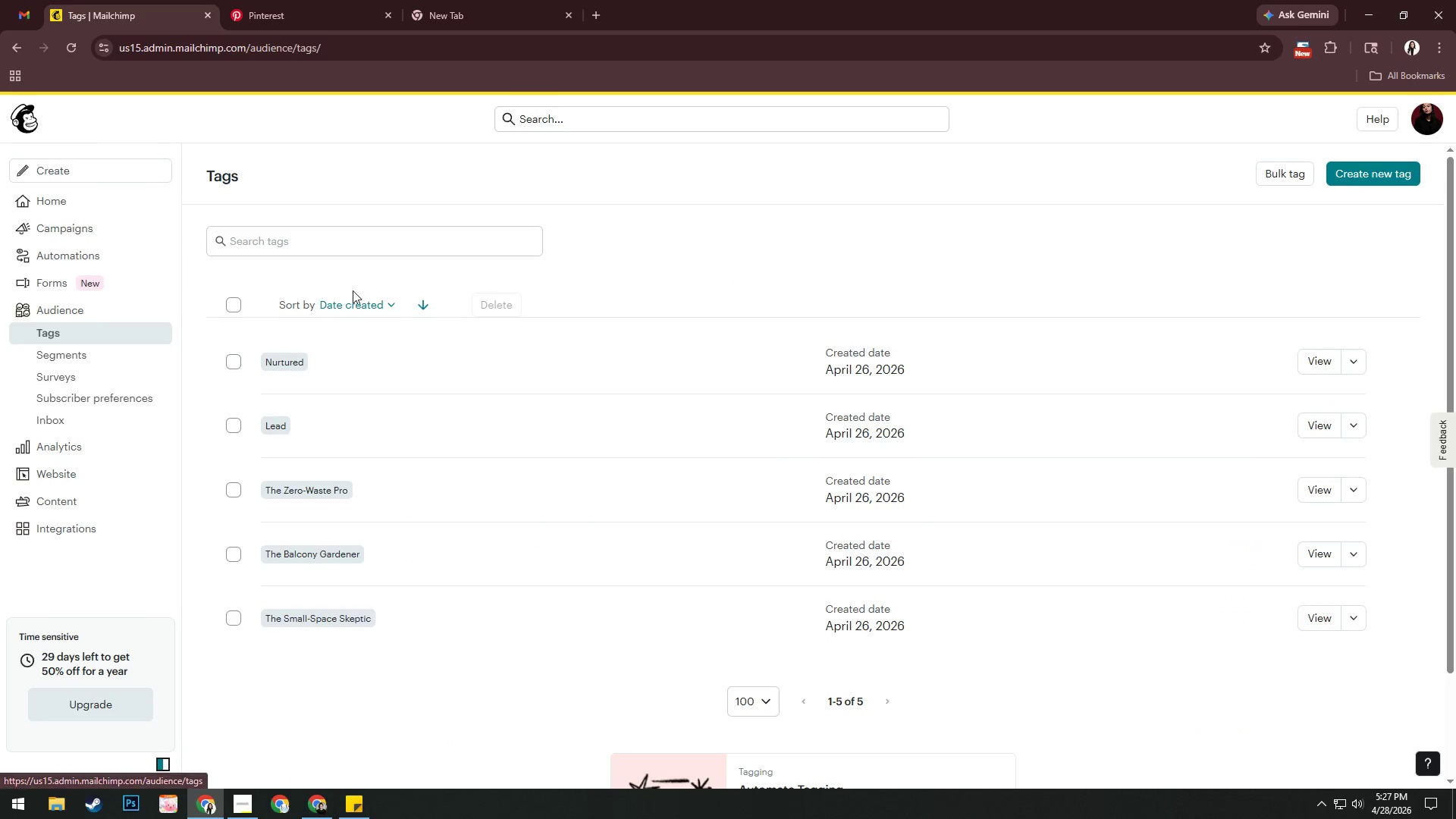 
left_click([223, 305])
 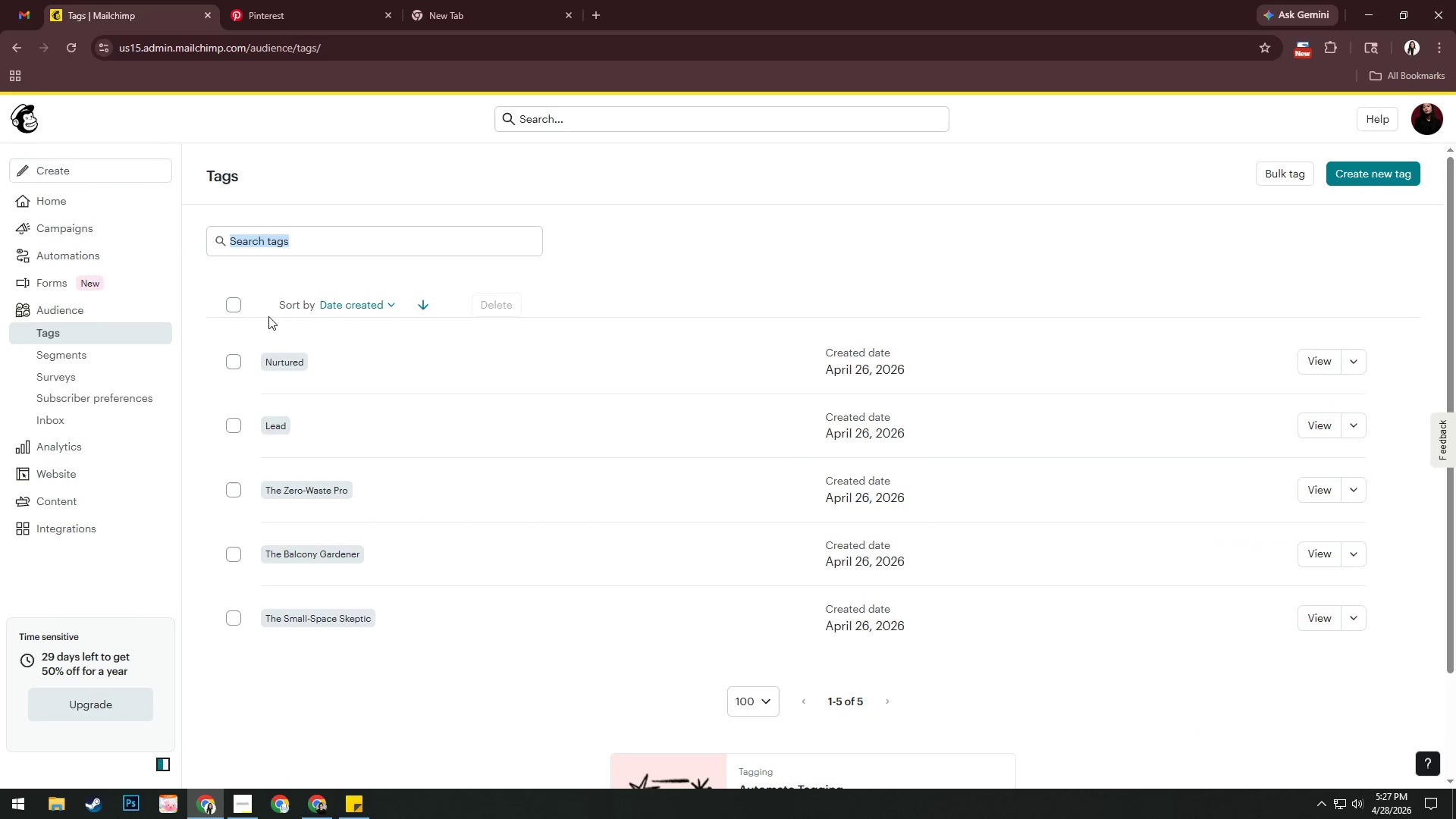 
left_click([322, 262])
 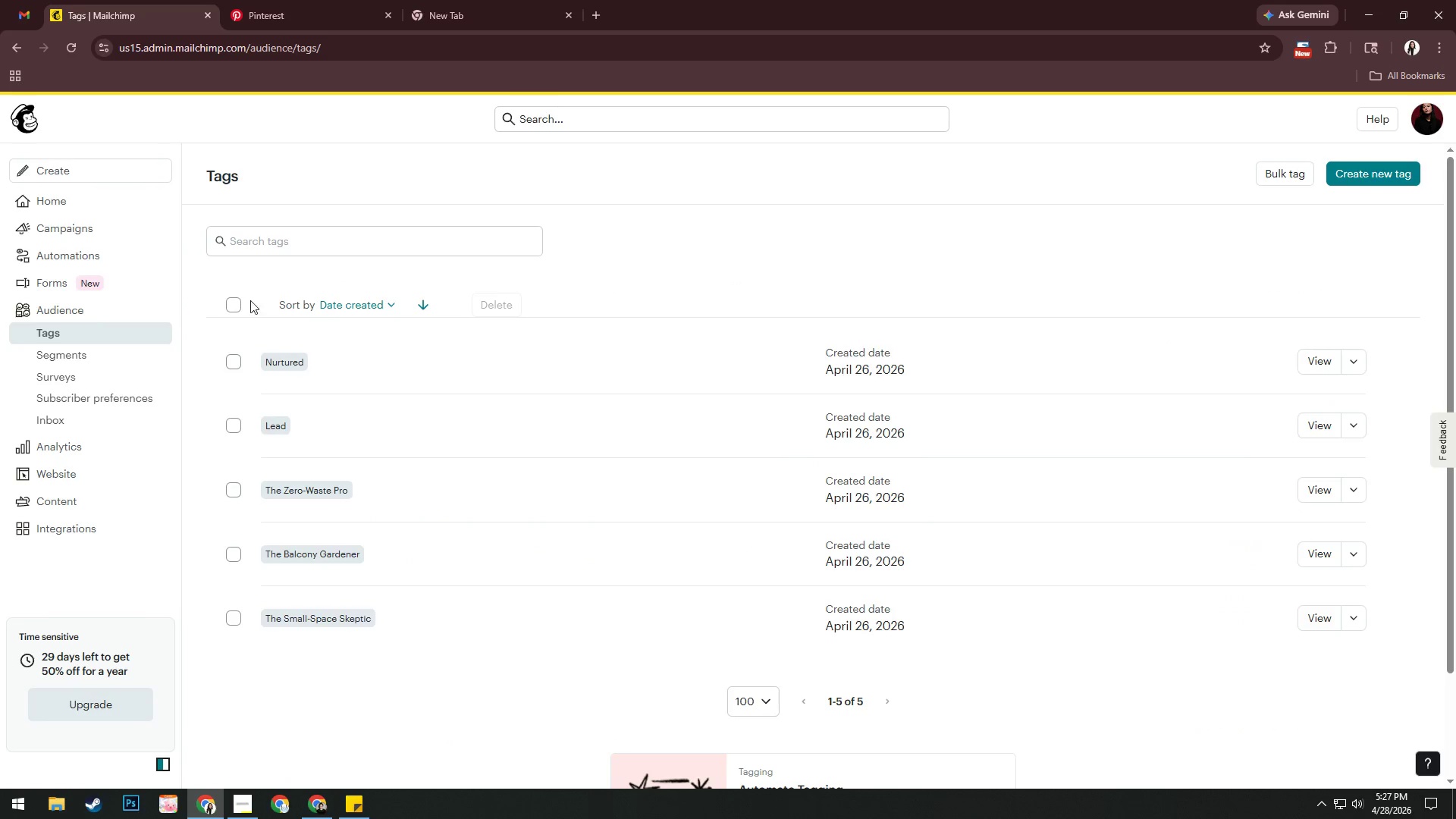 
left_click([238, 302])
 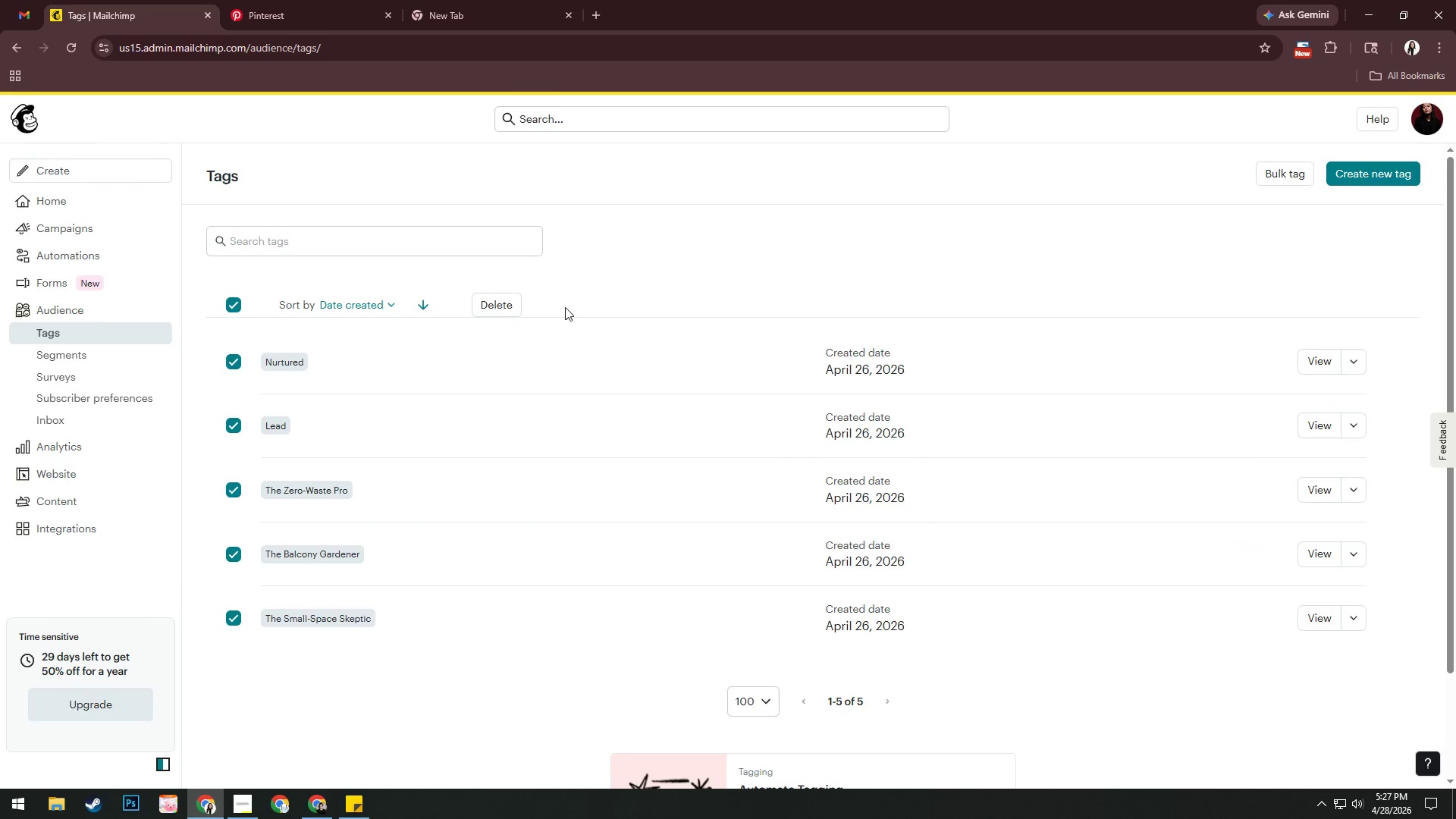 
left_click([516, 305])
 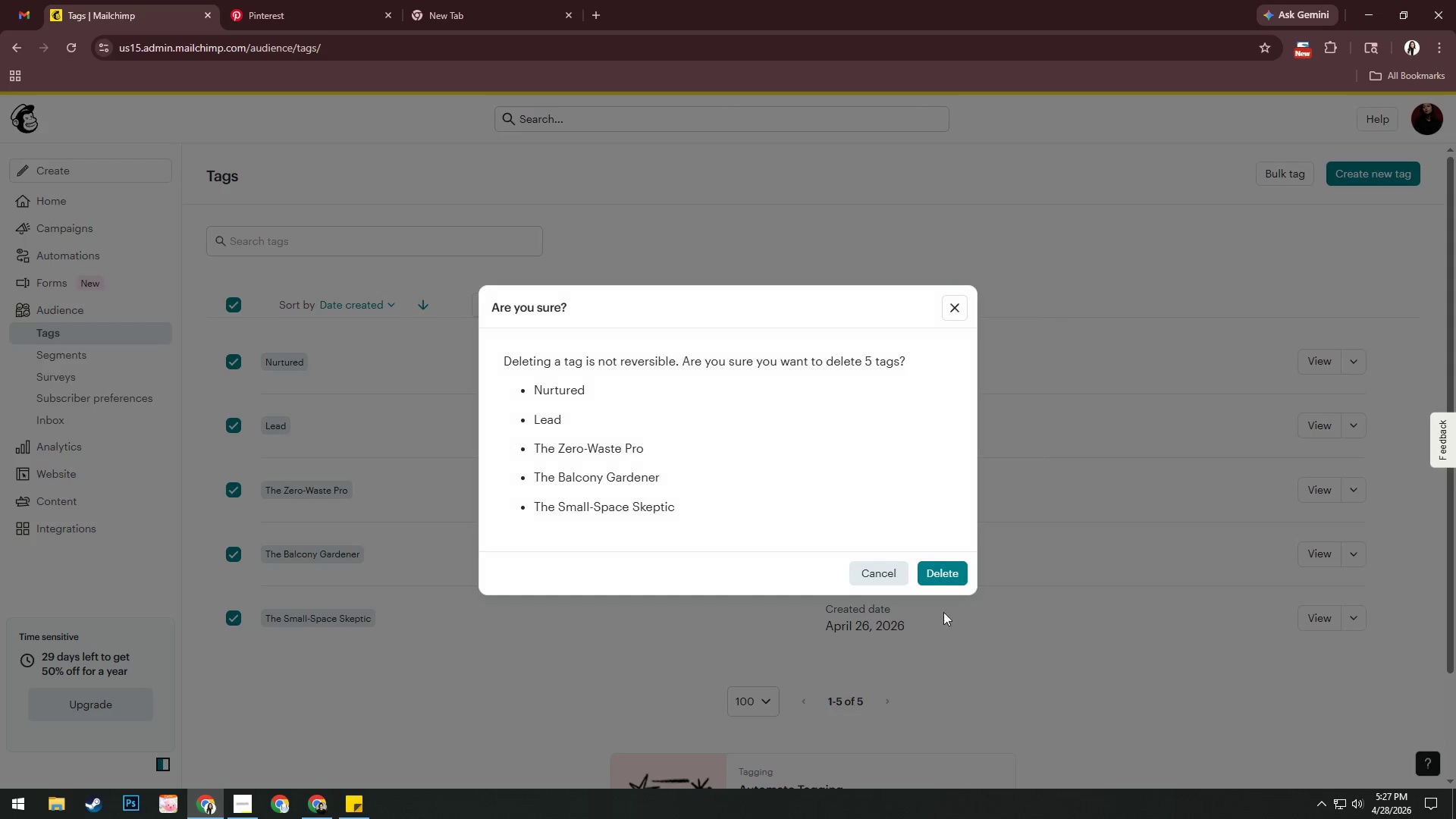 
left_click([952, 569])
 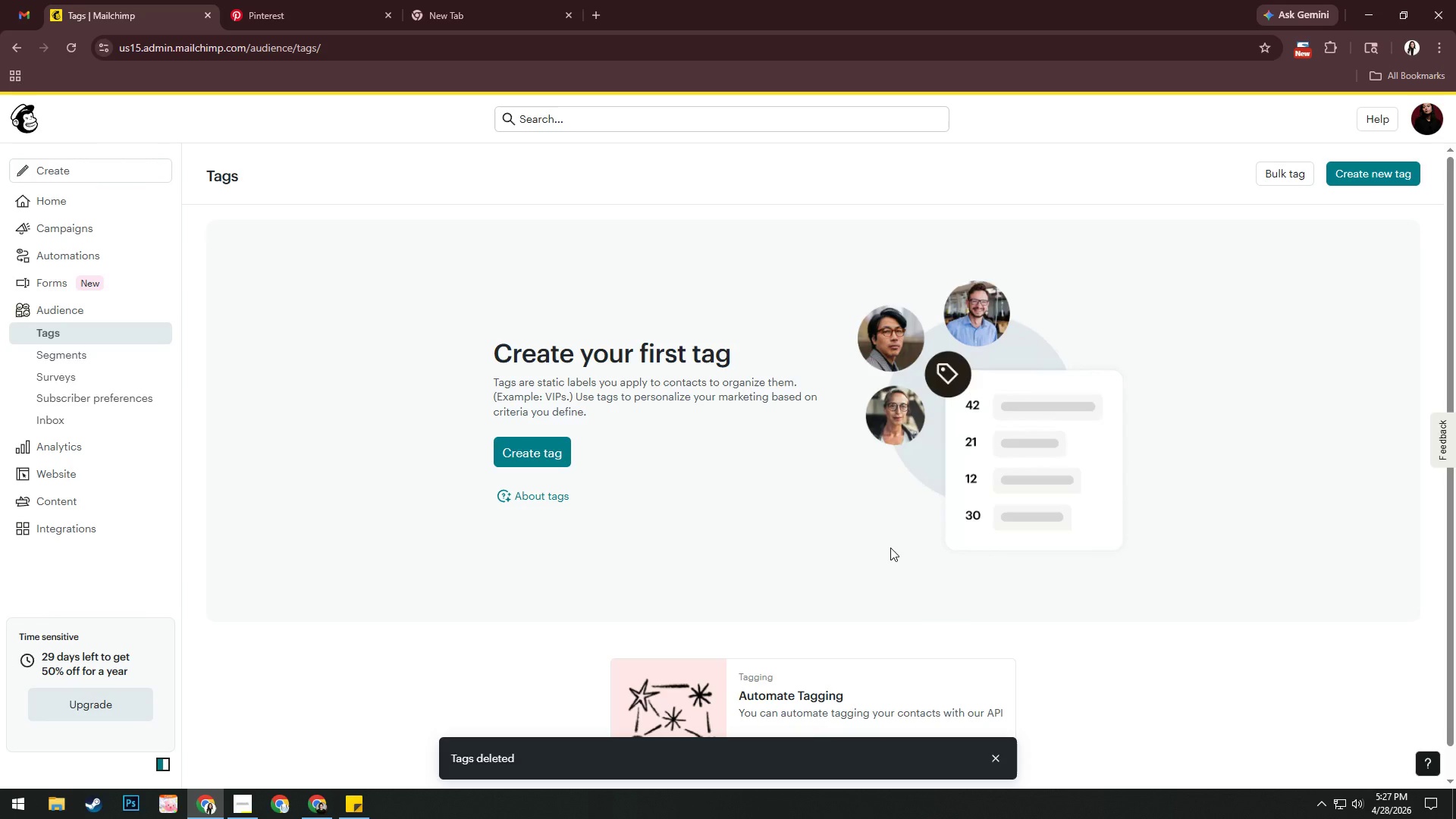 
left_click([83, 353])
 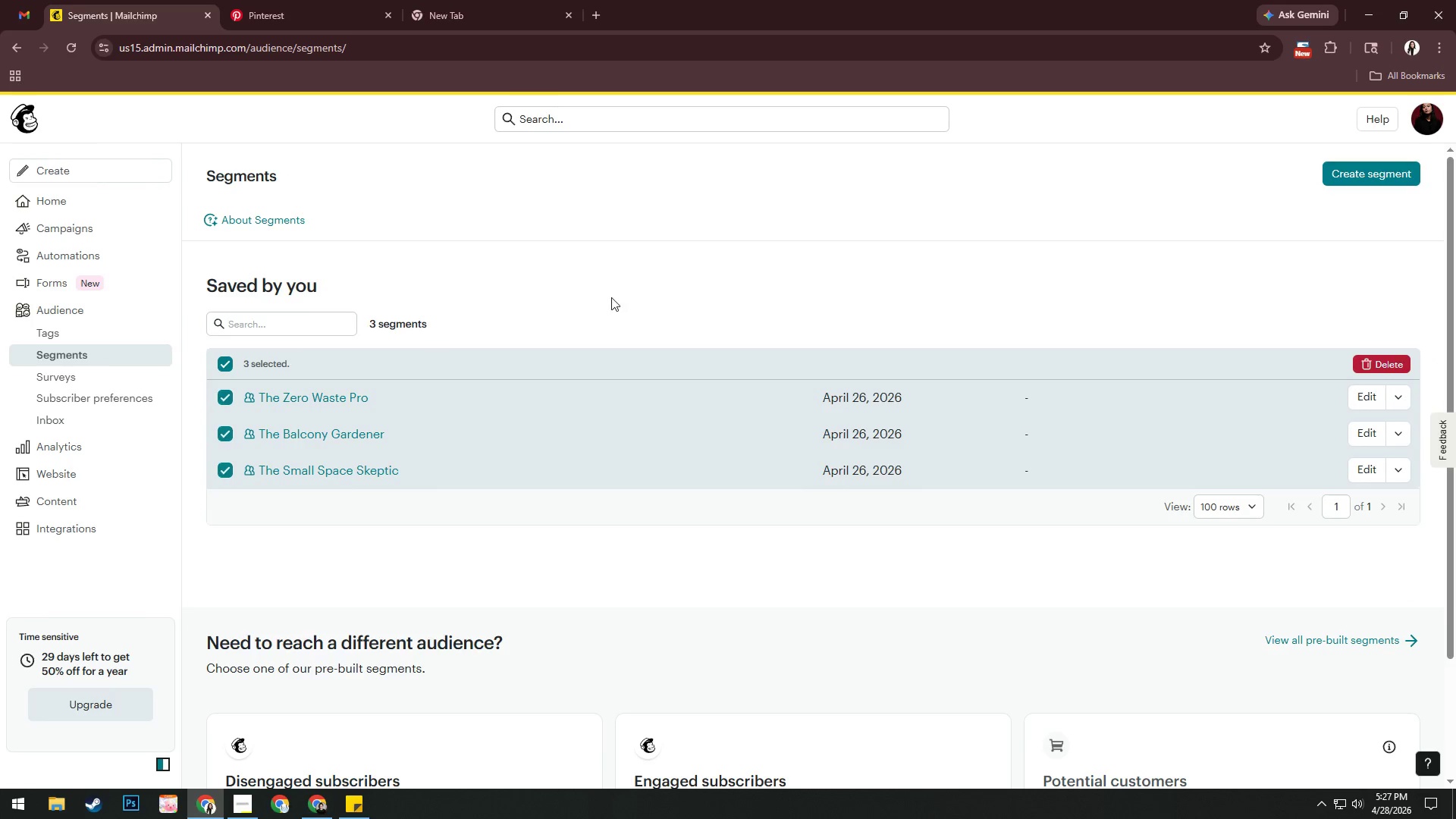 
left_click([1400, 366])
 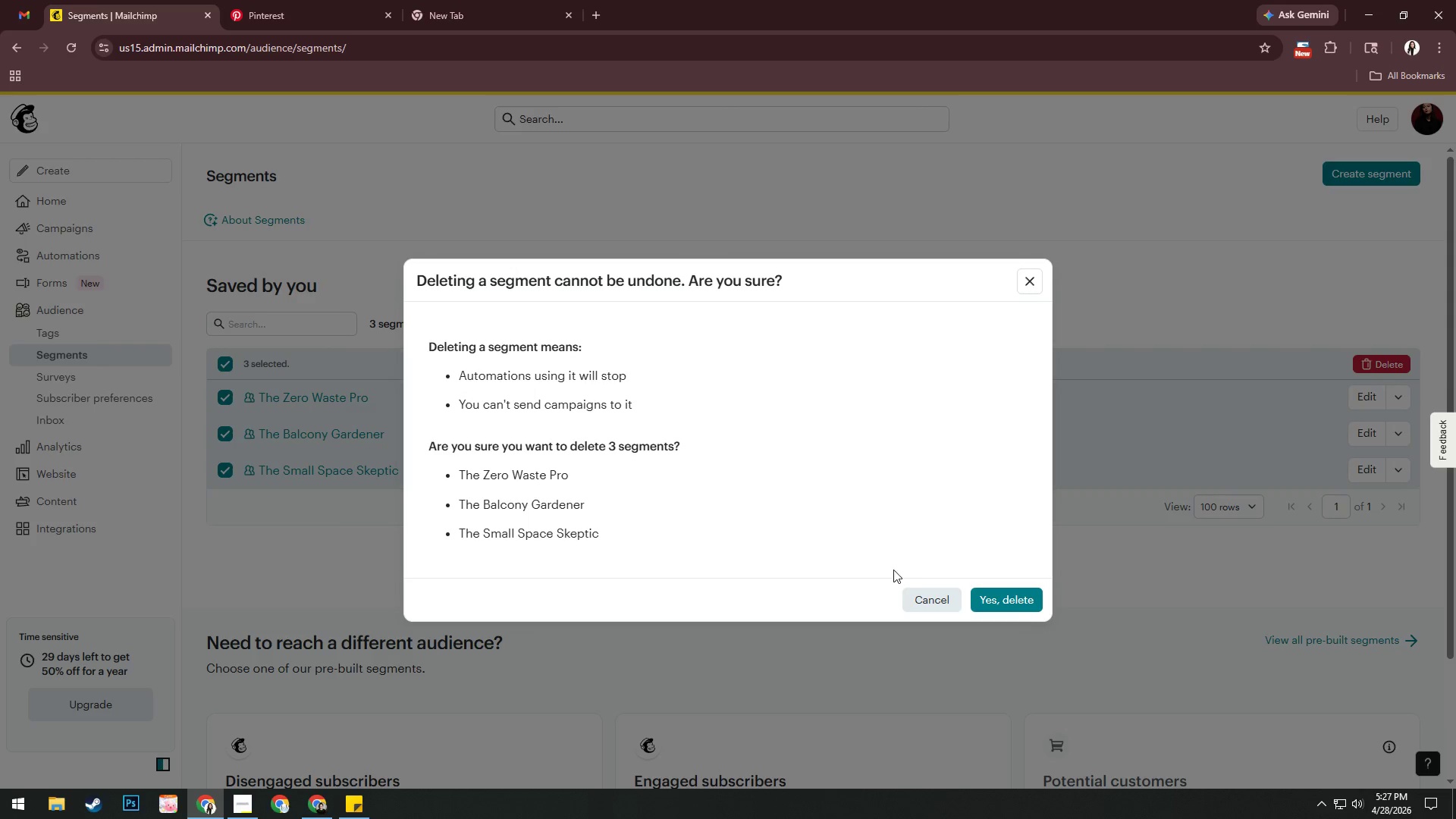 
left_click([1013, 601])
 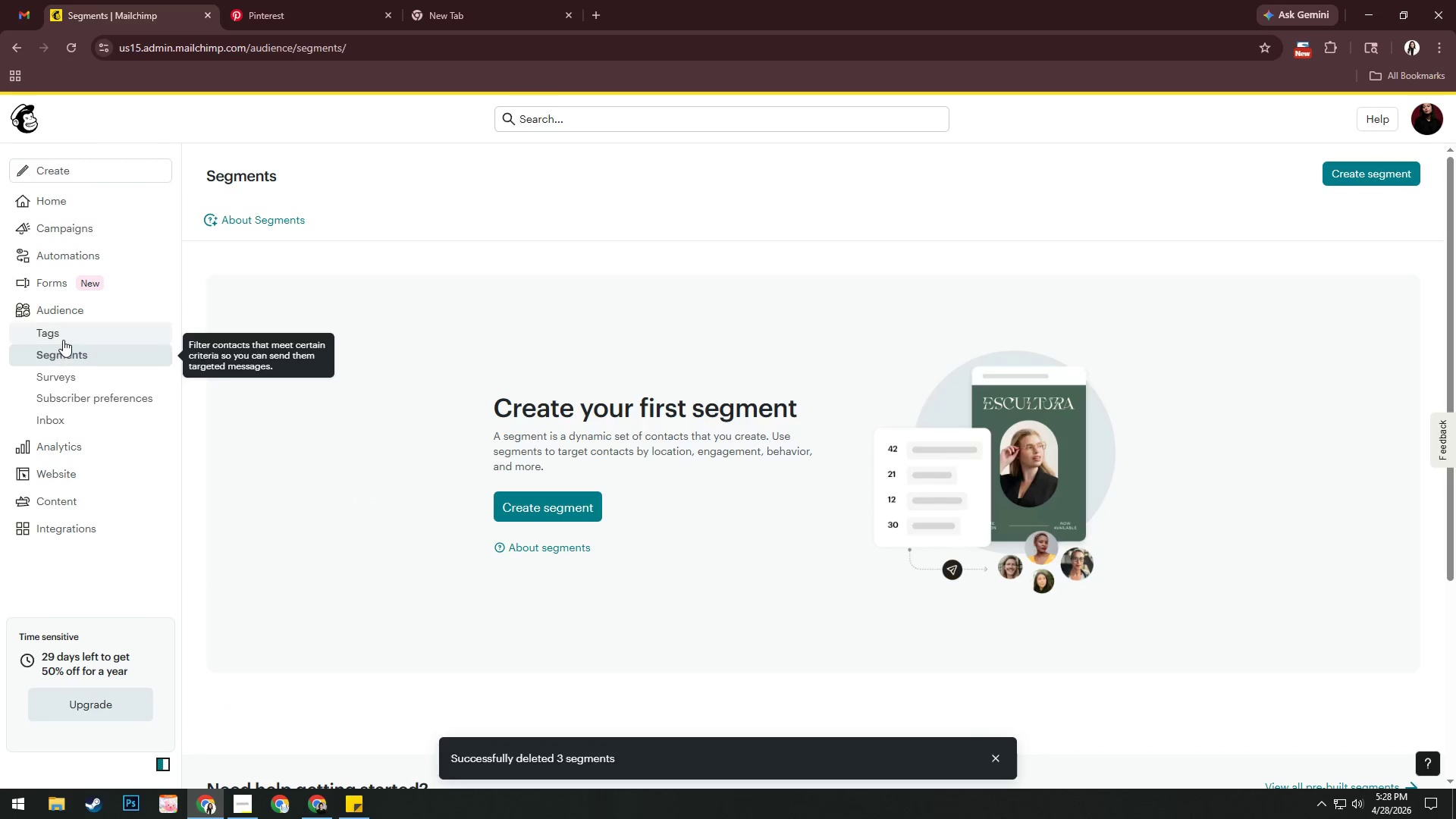 
left_click([71, 312])
 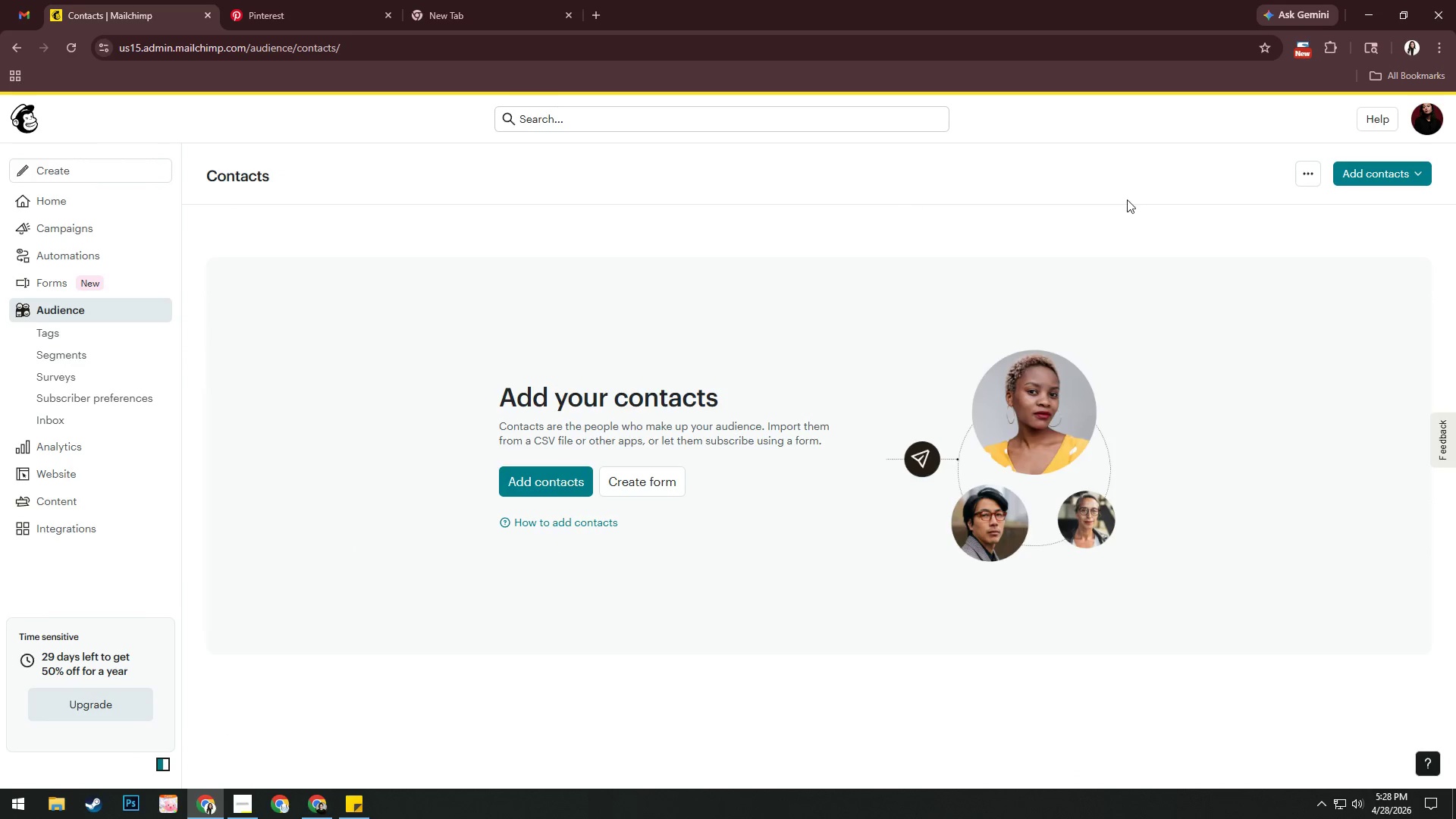 
left_click([1307, 173])
 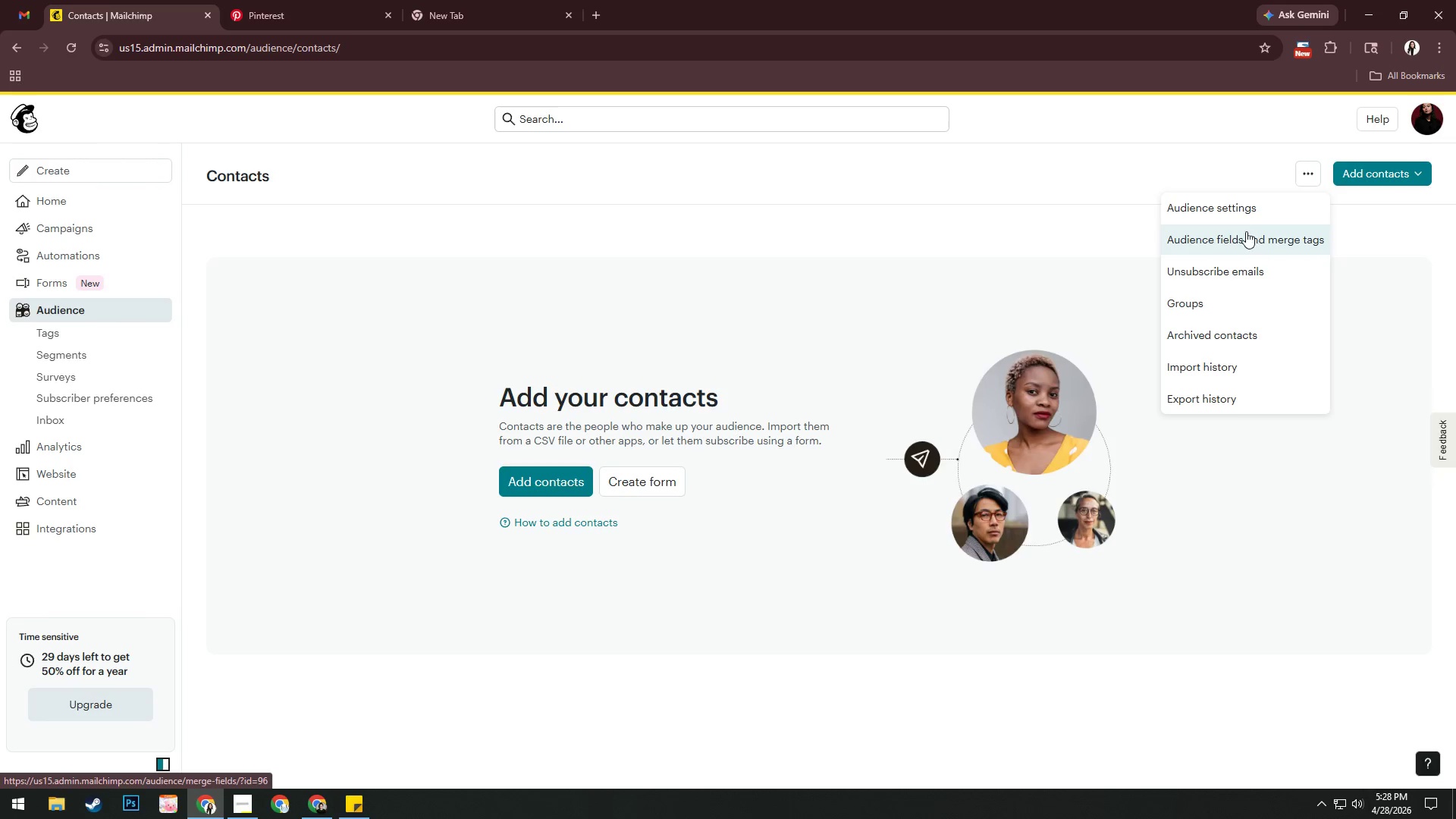 
left_click([1246, 215])
 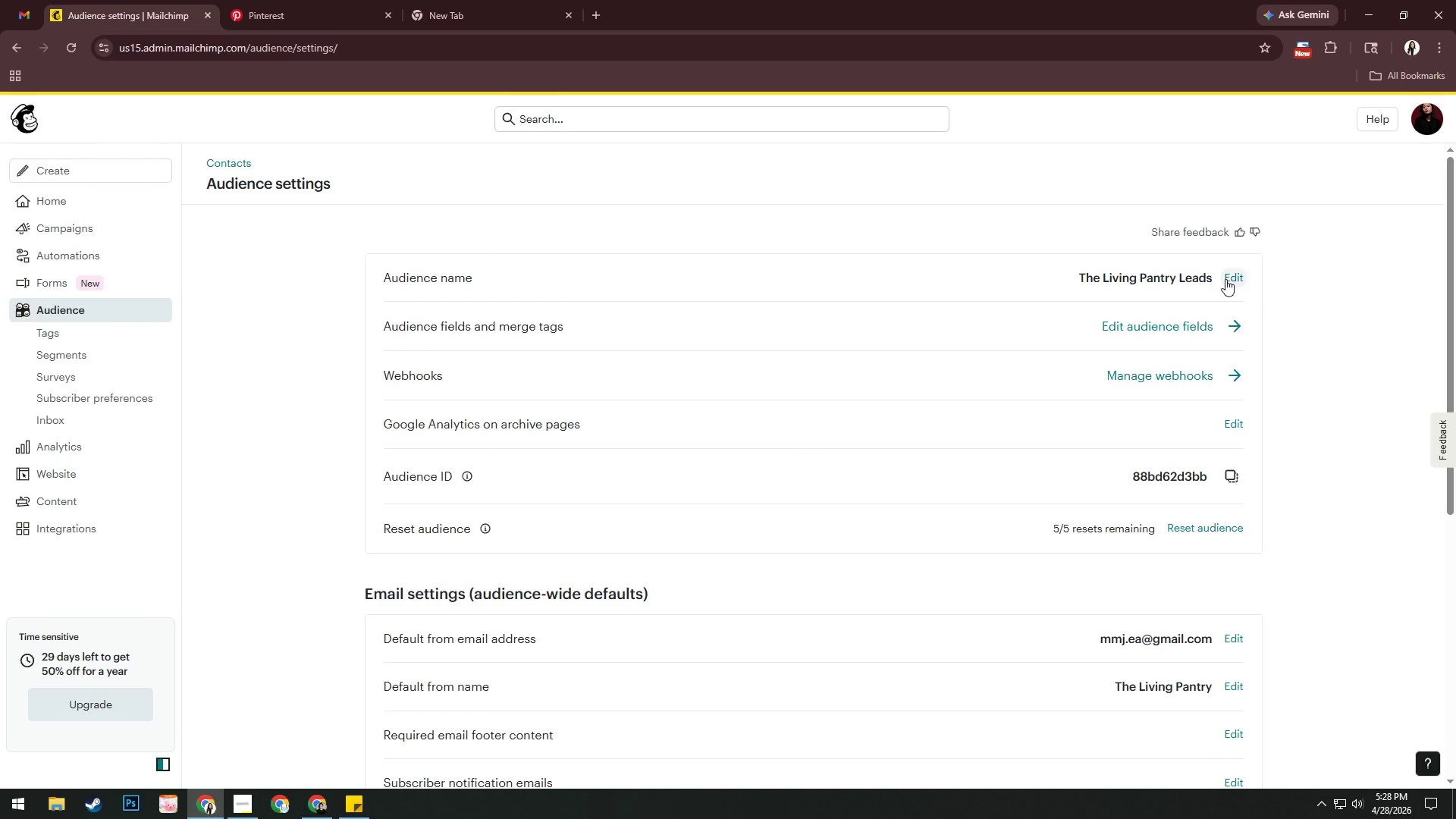 
wait(5.72)
 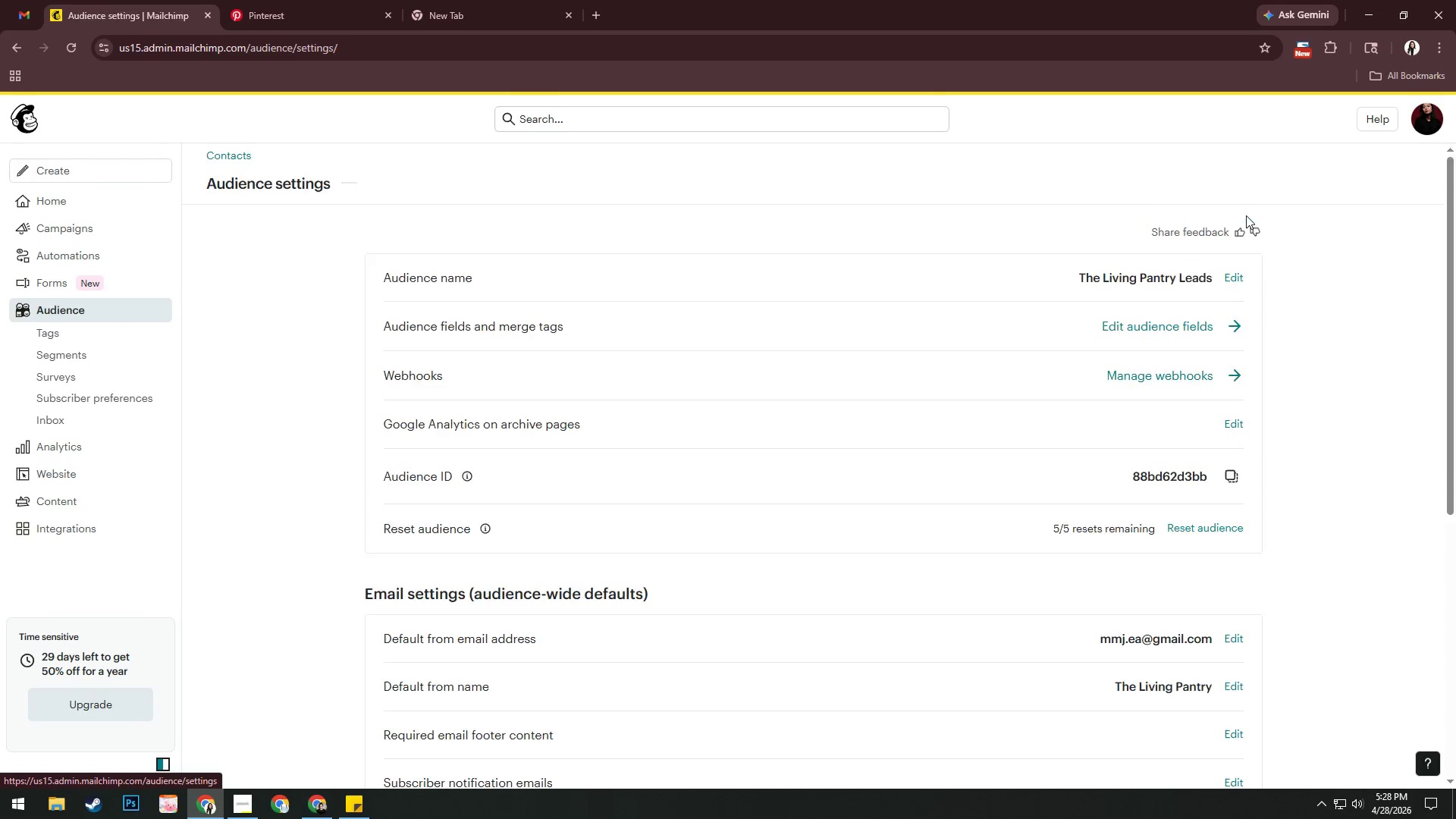 
left_click([252, 796])